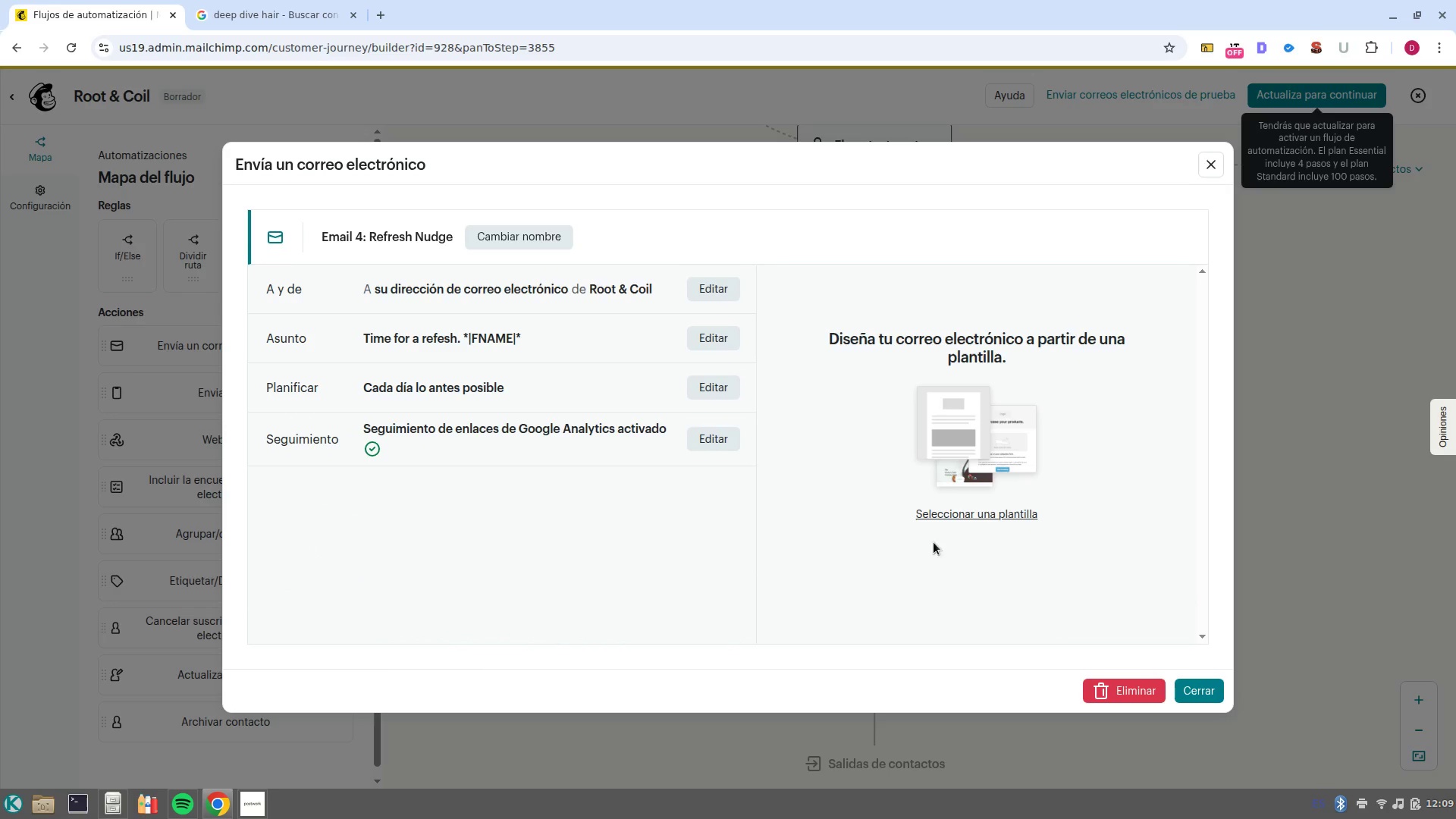 
left_click([992, 518])
 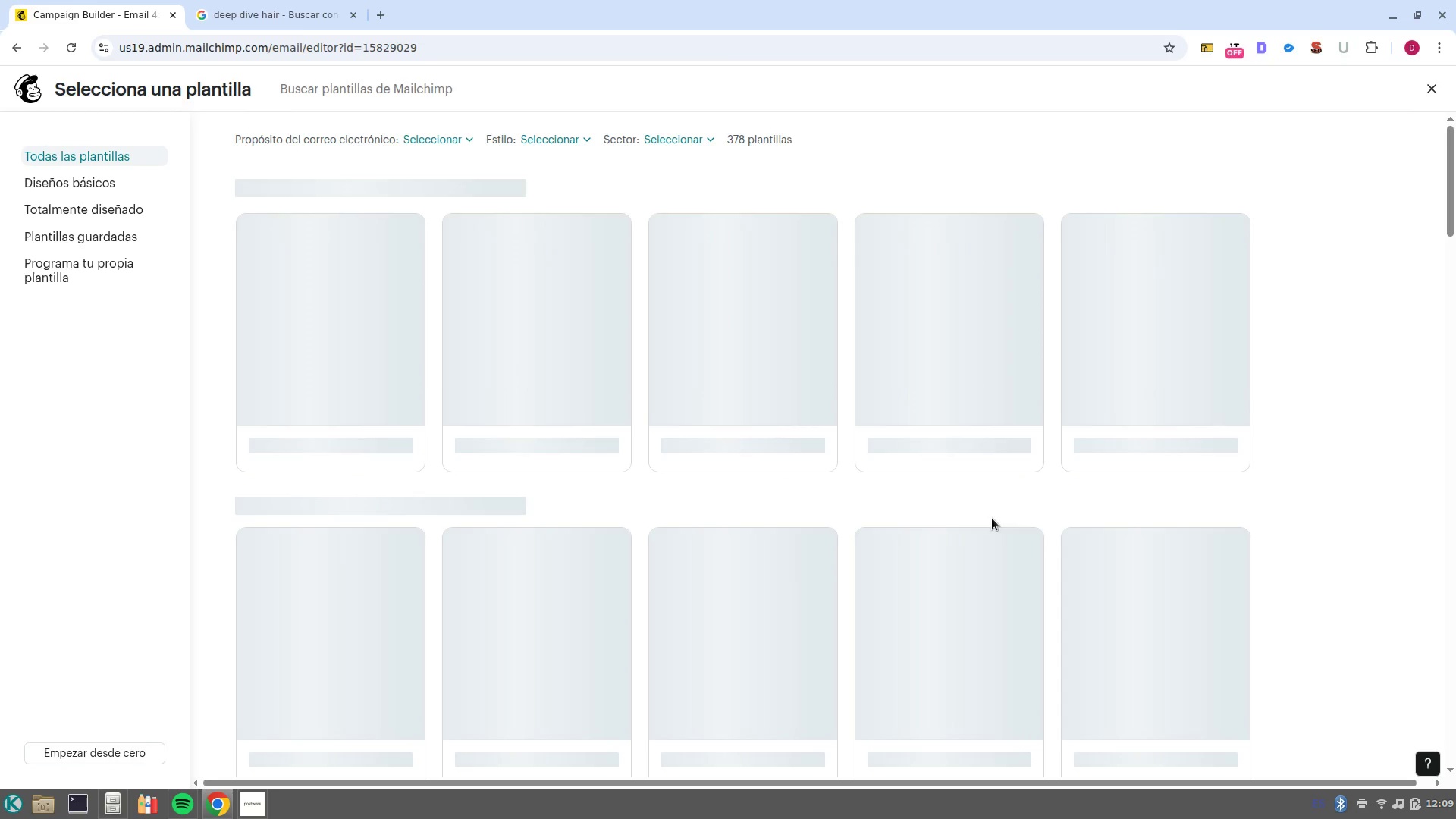 
wait(8.91)
 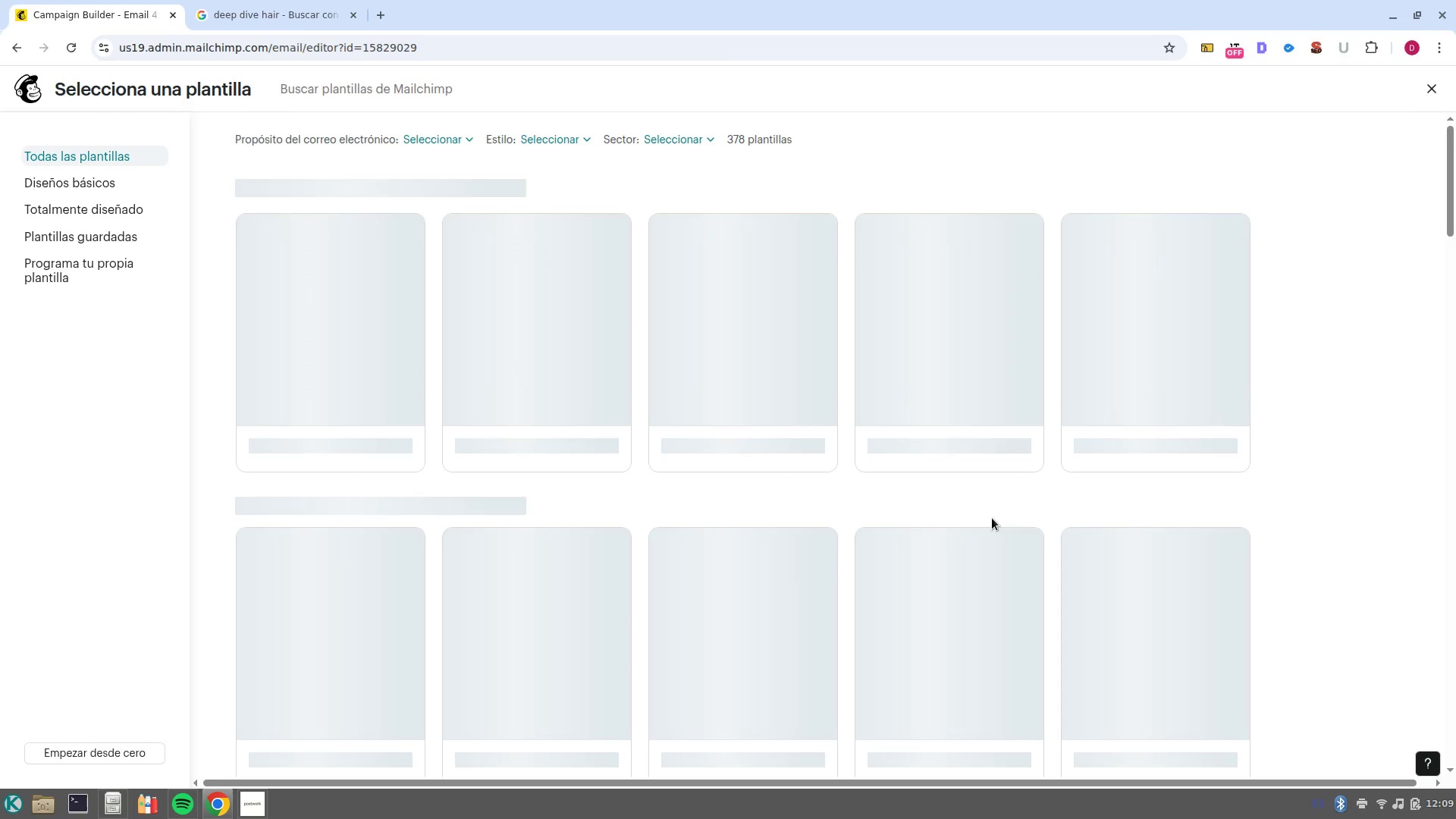 
left_click([557, 346])
 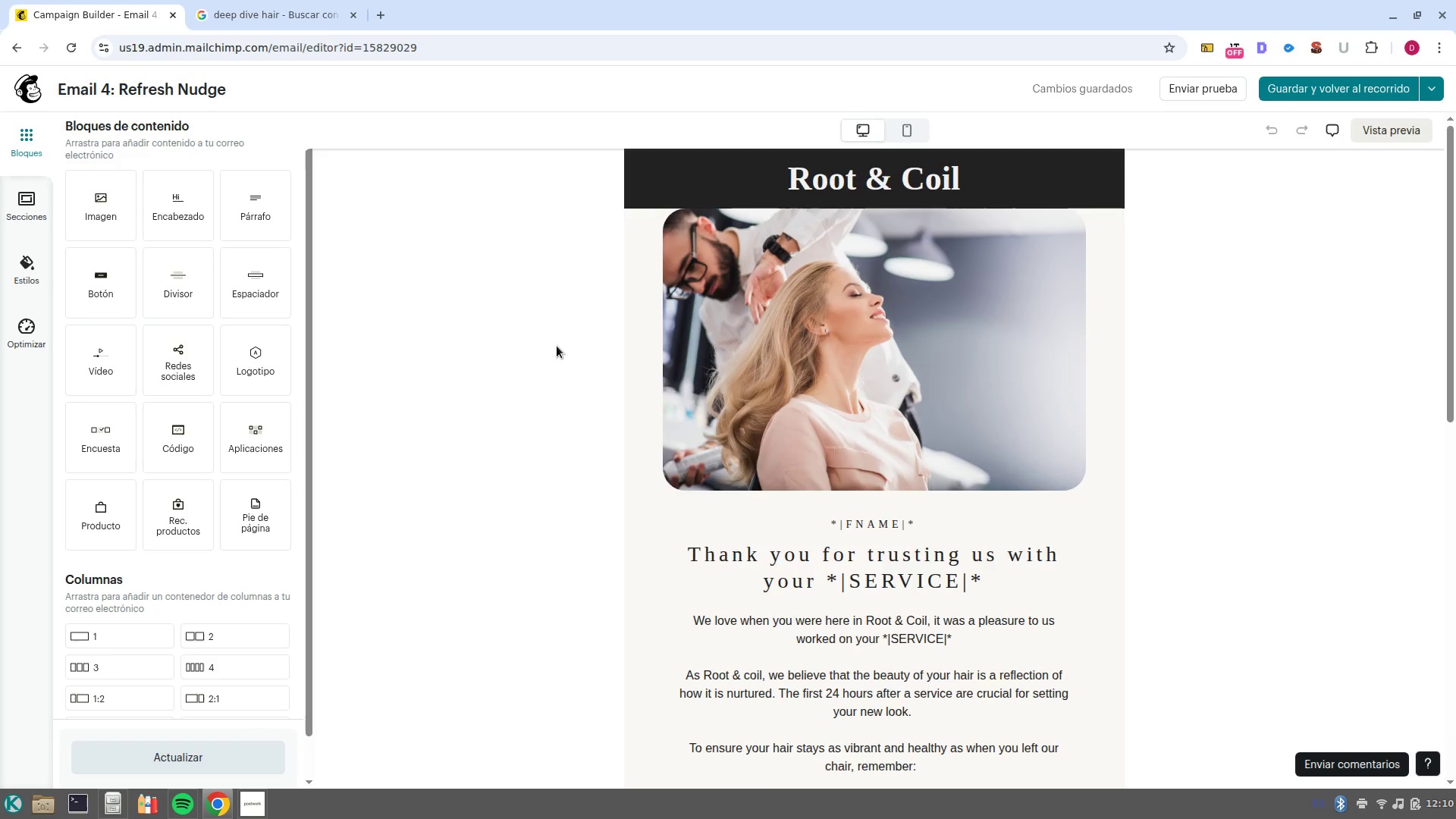 
wait(23.58)
 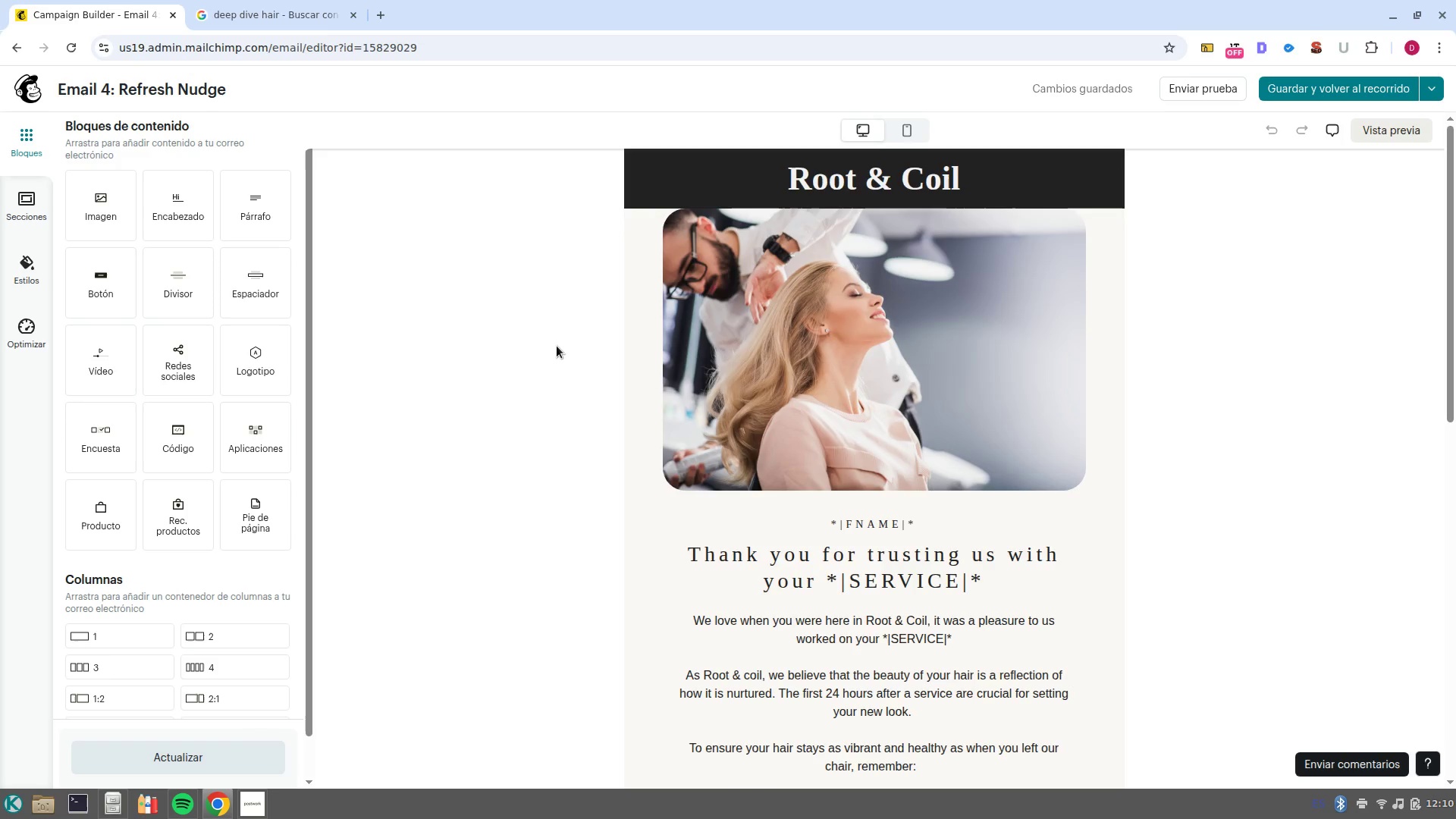 
left_click([892, 388])
 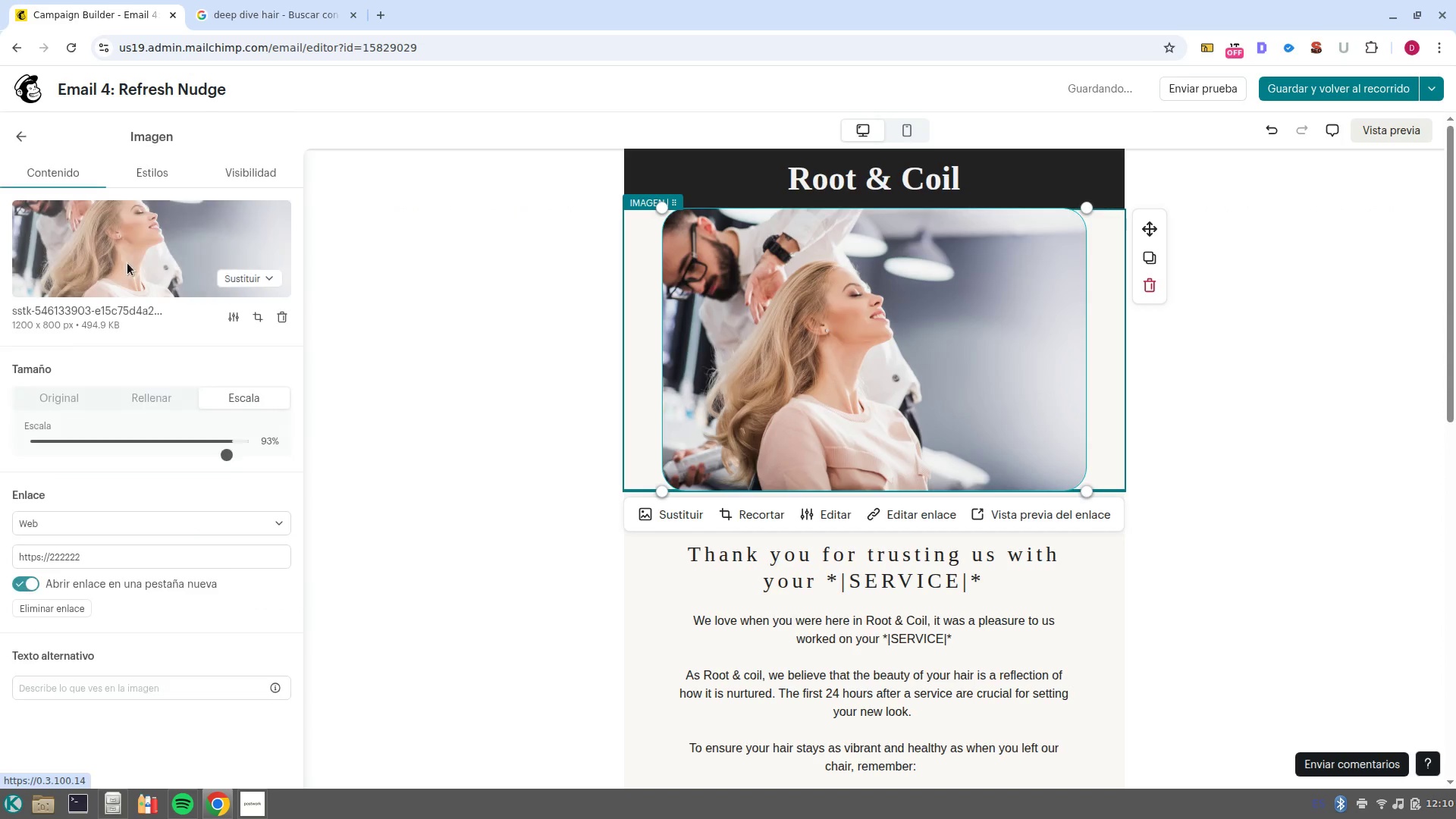 
left_click([228, 269])
 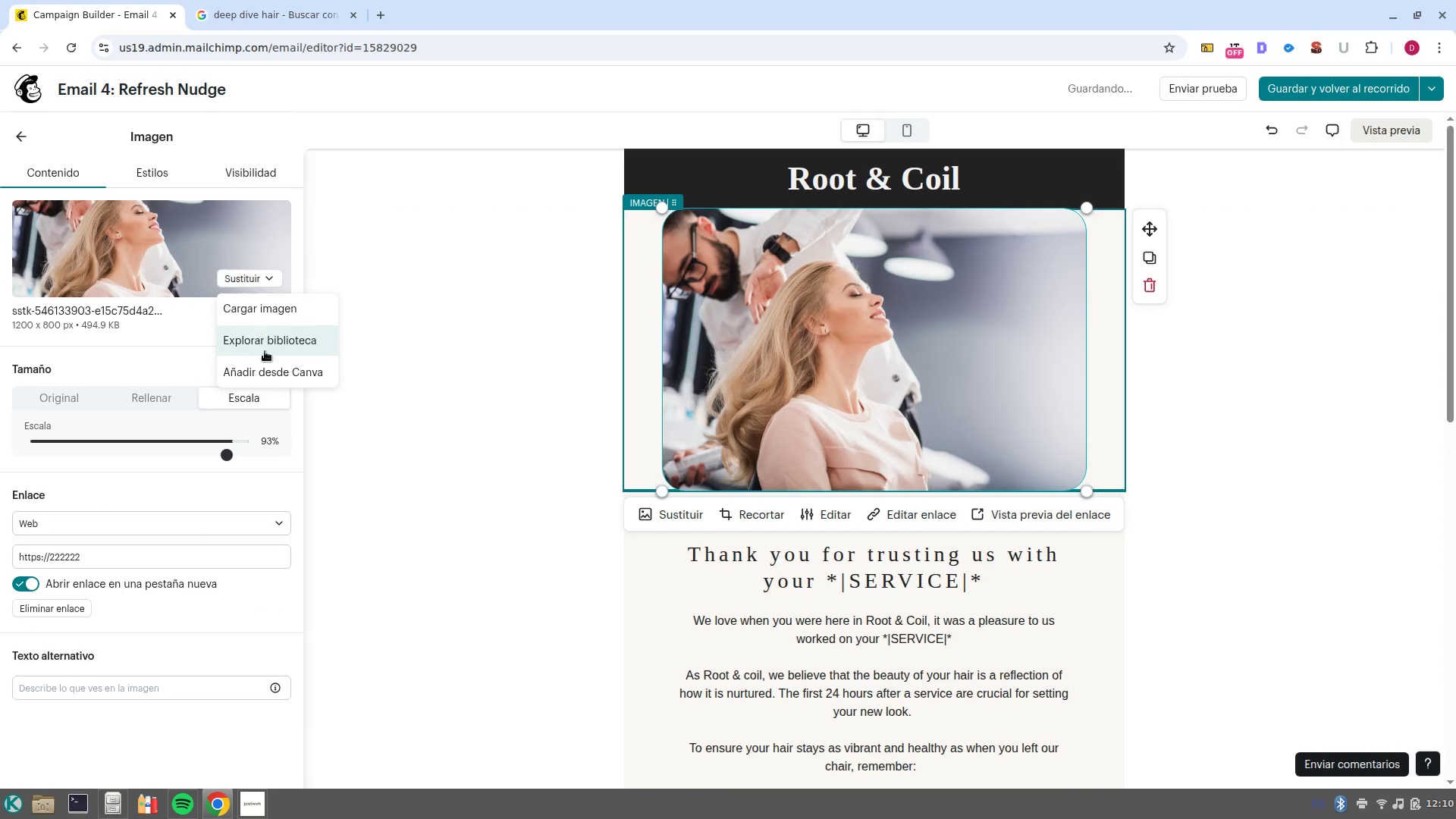 
left_click([266, 349])
 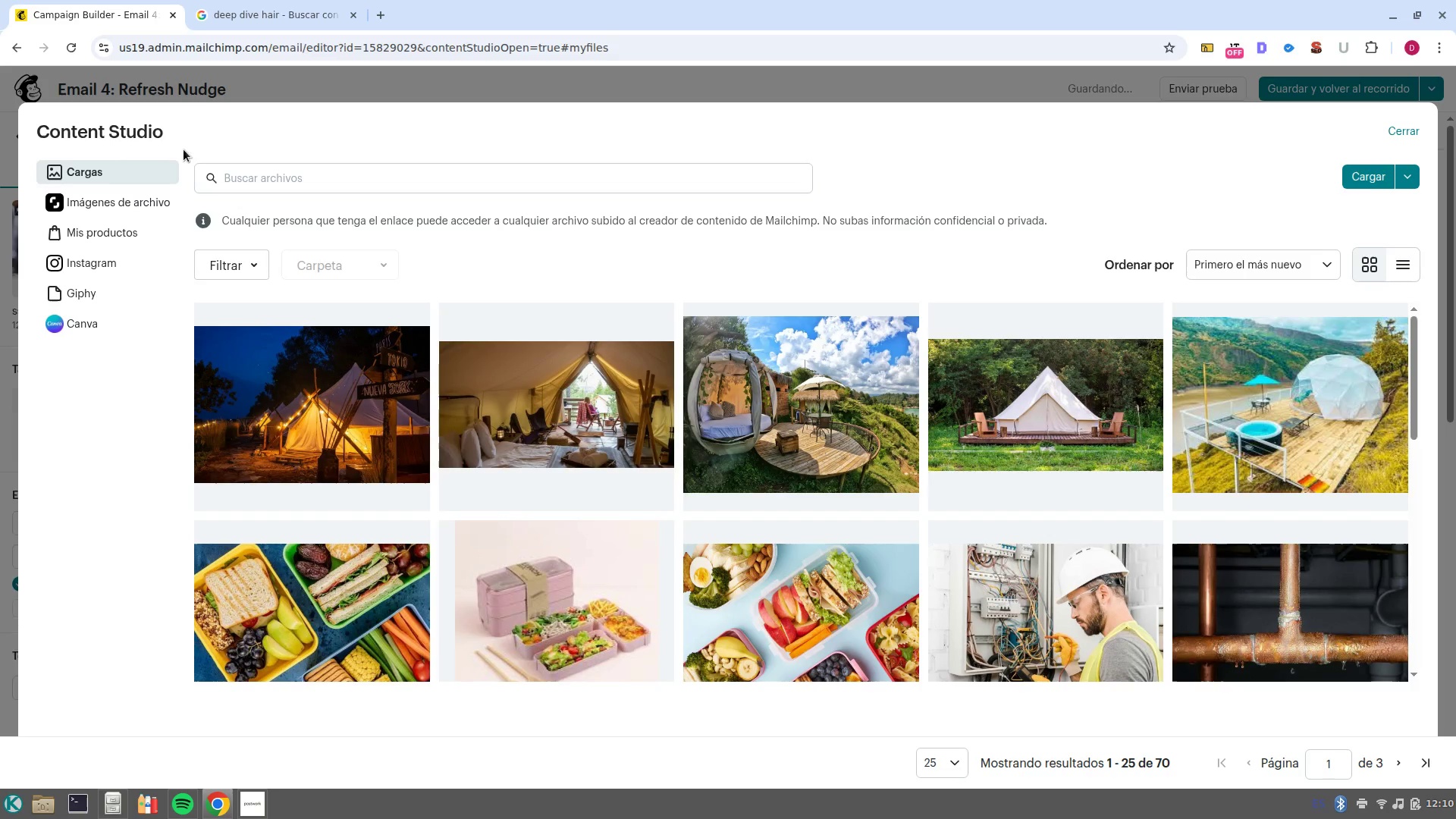 
left_click([145, 212])
 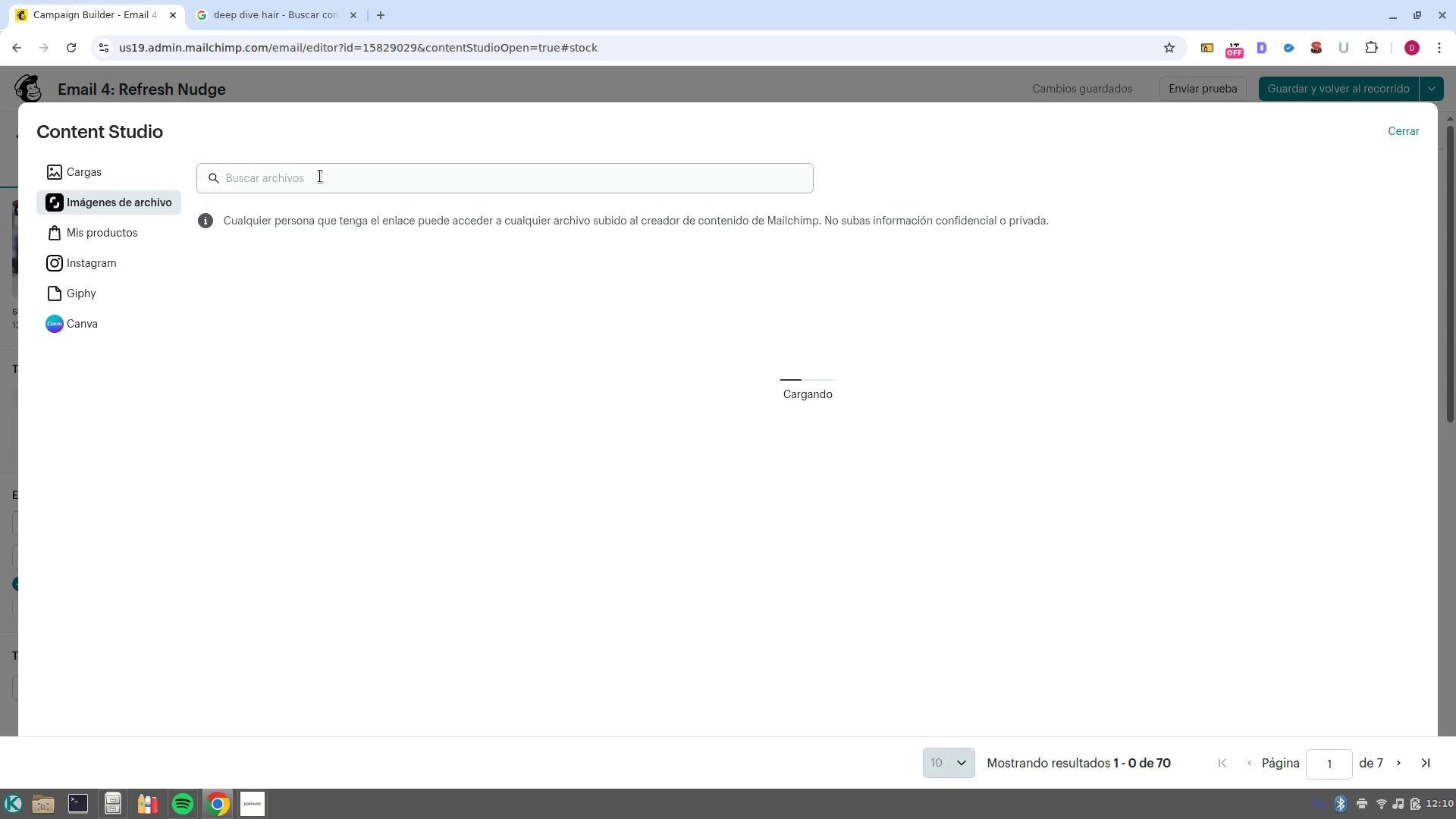 
left_click([320, 176])
 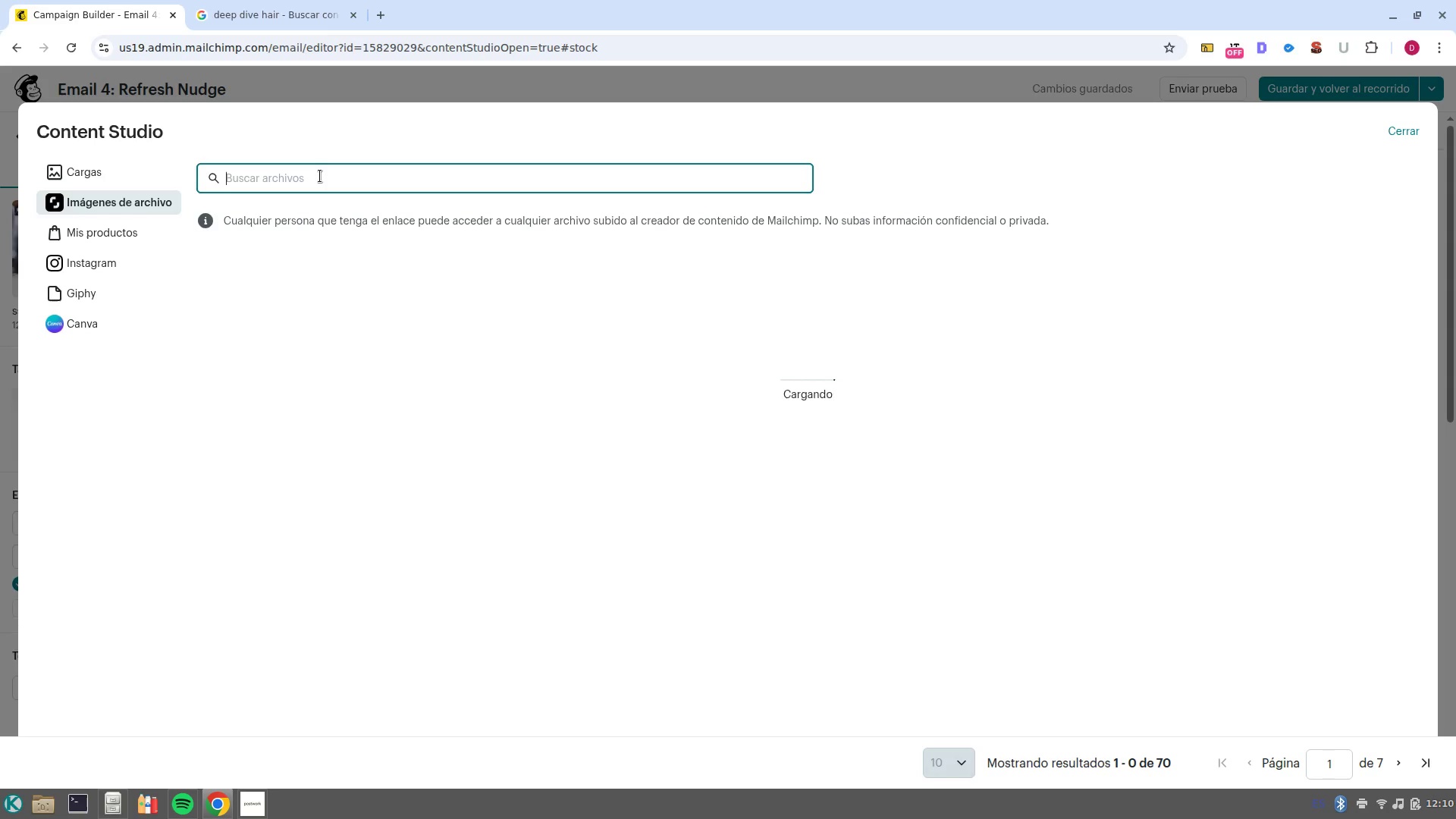 
type(peluqueria)
key(NumpadEnter)
 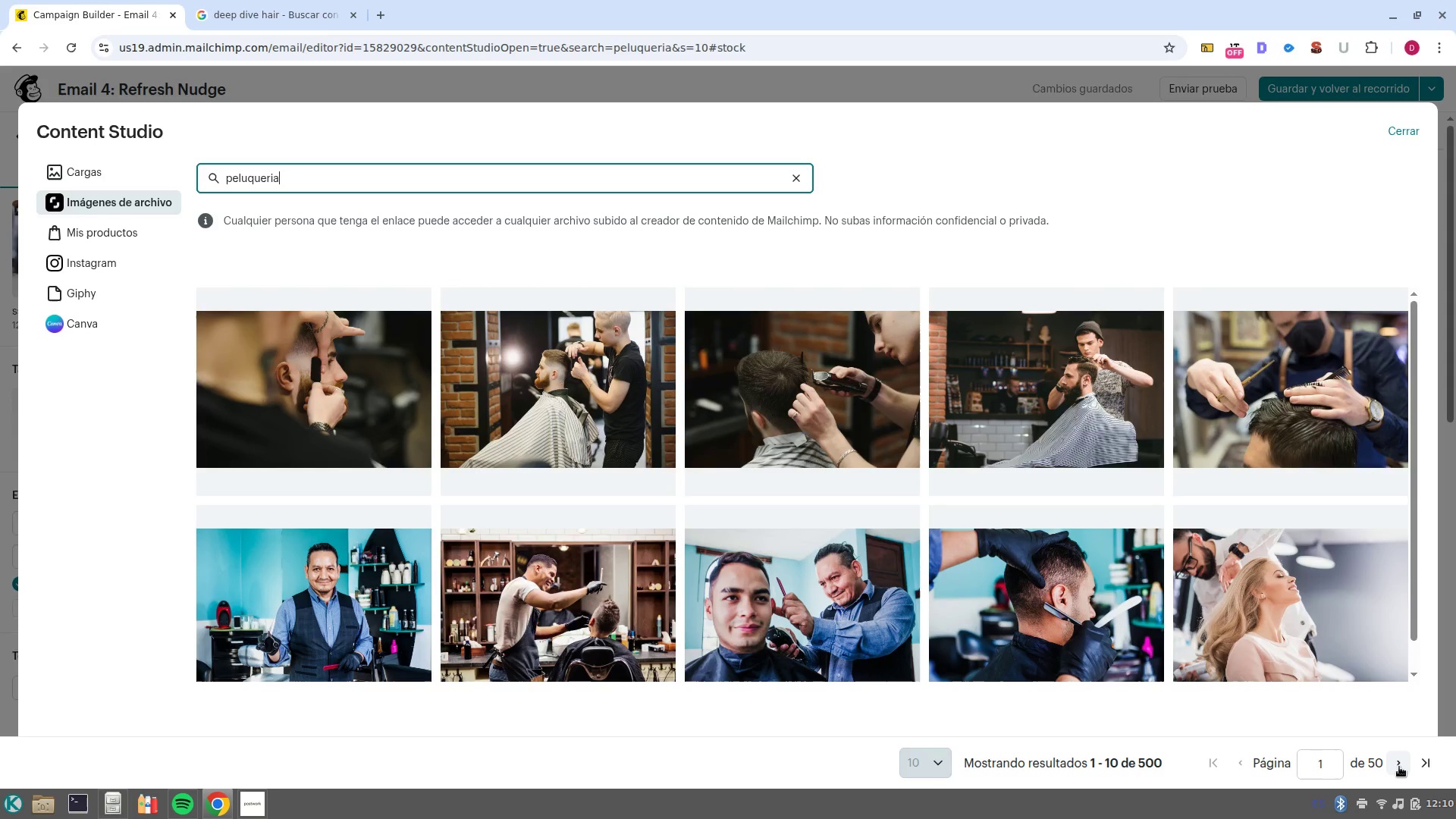 
wait(15.66)
 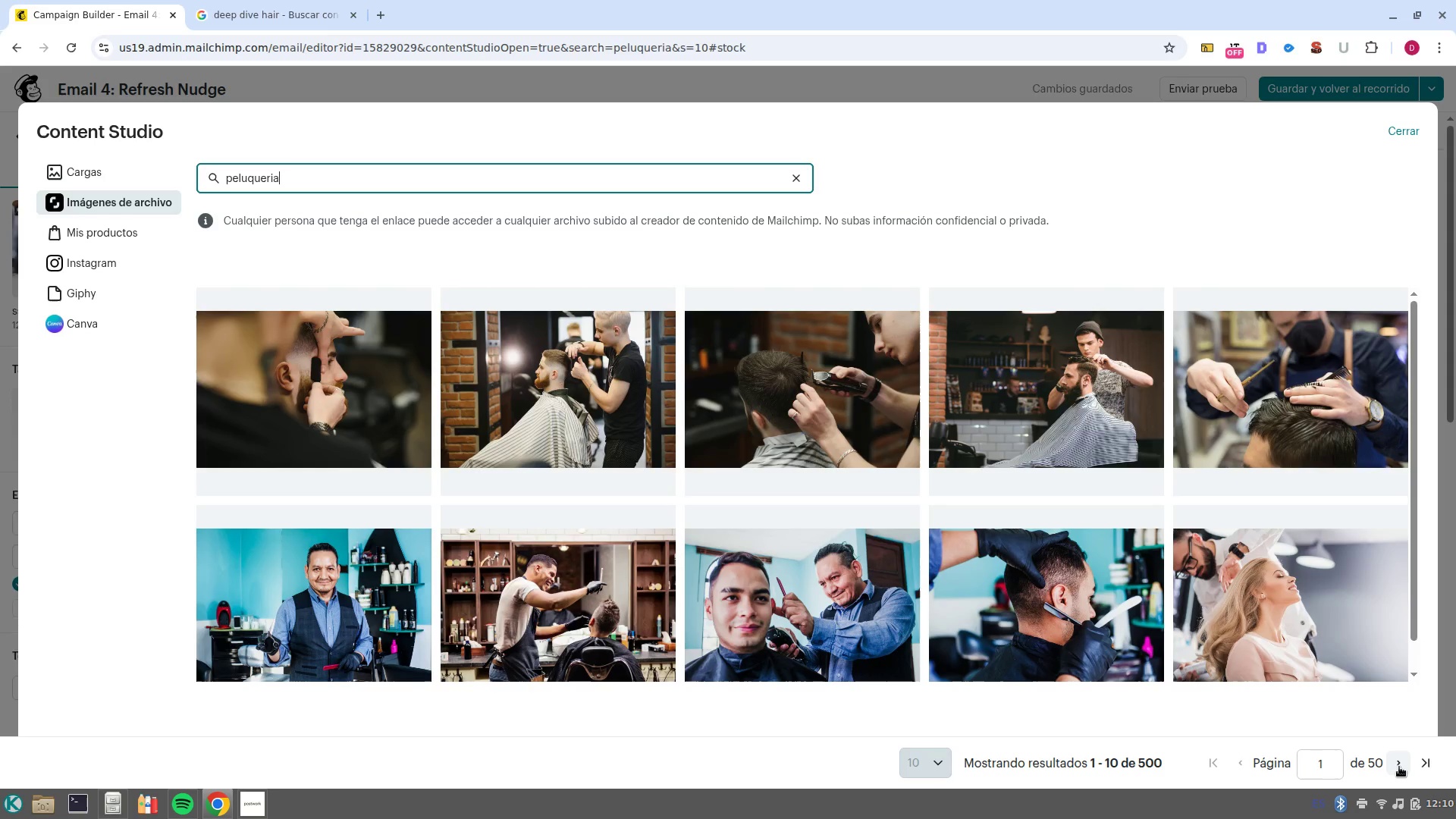 
left_click([1399, 767])
 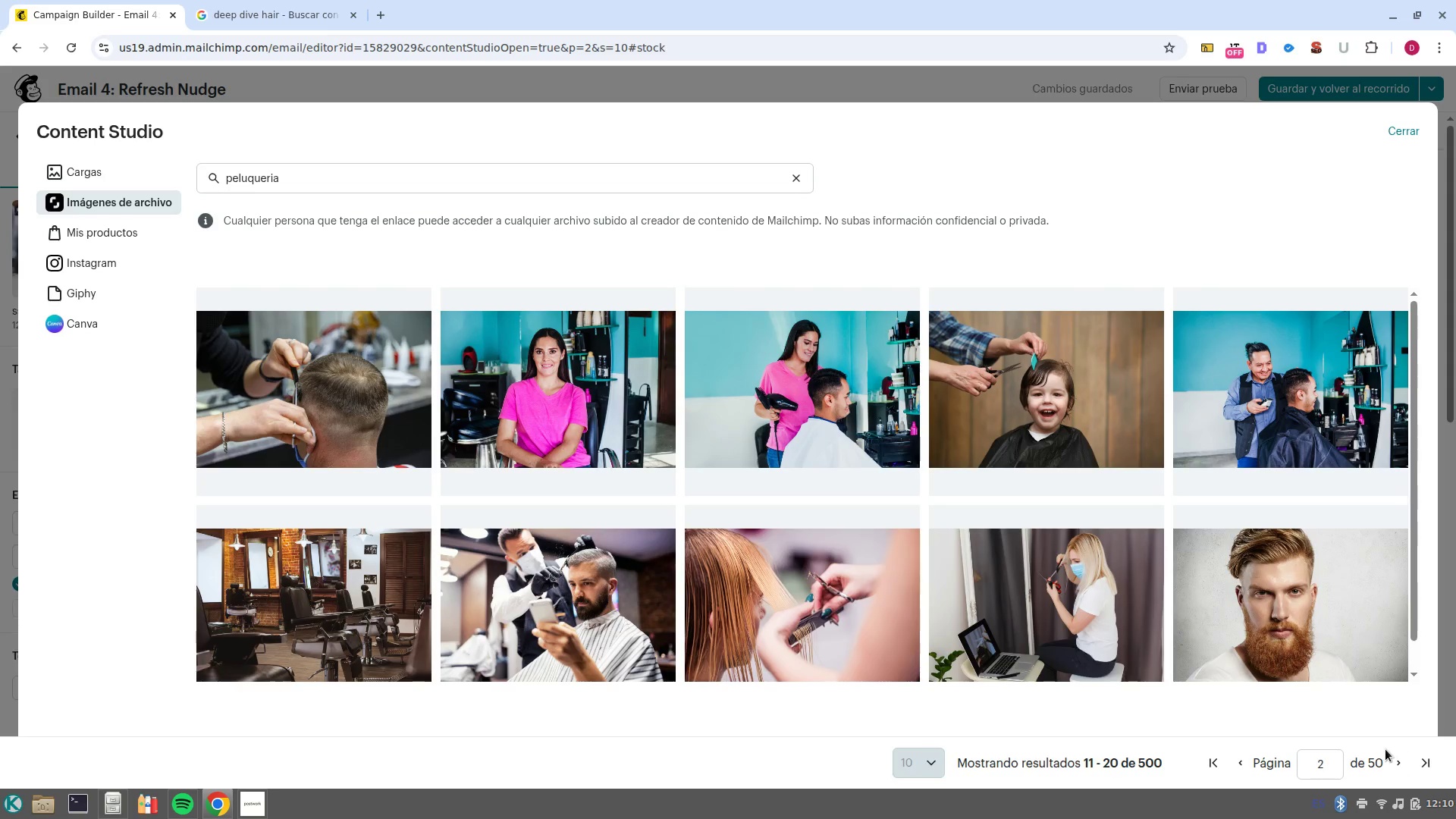 
wait(12.45)
 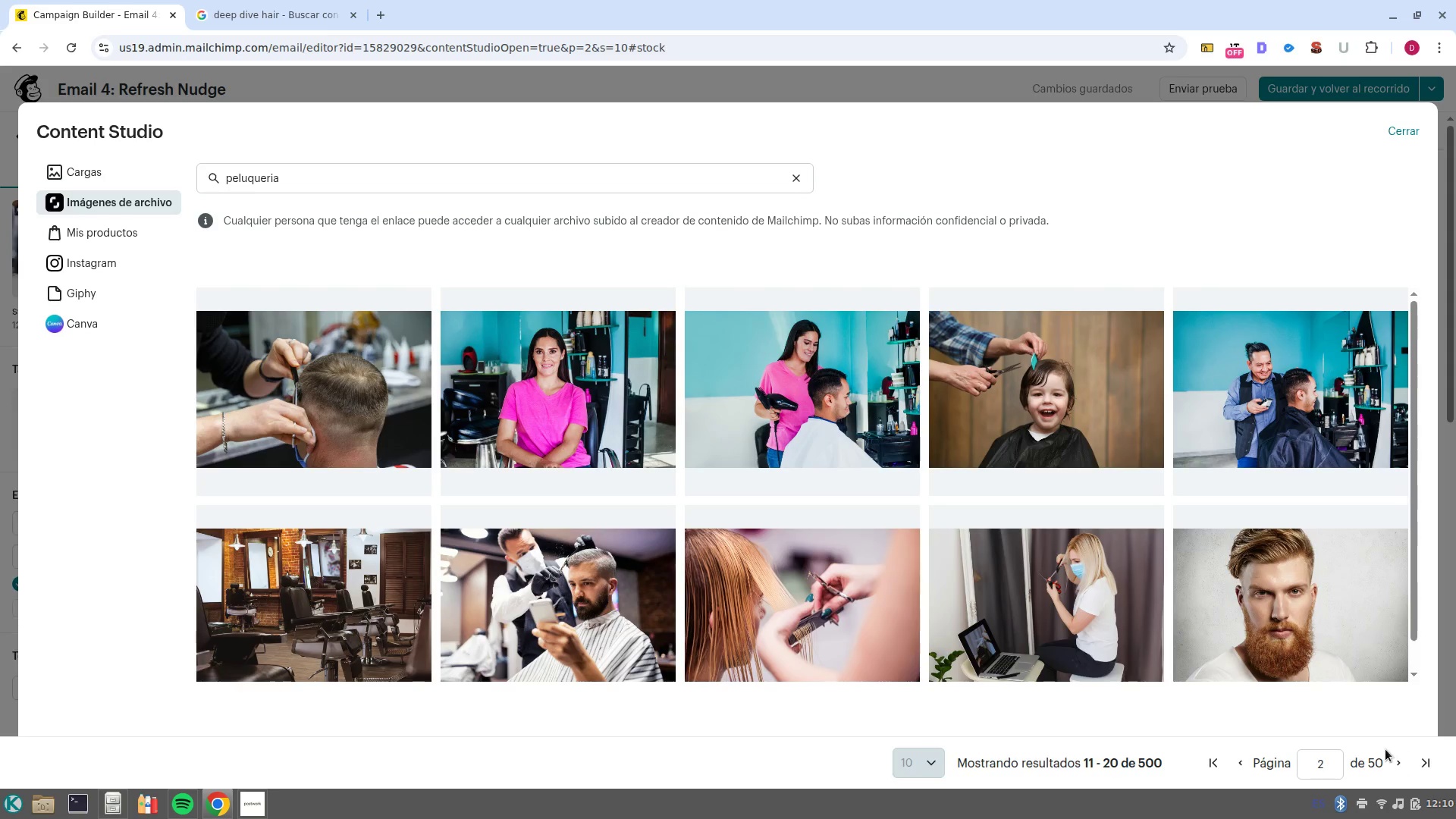 
left_click([1402, 764])
 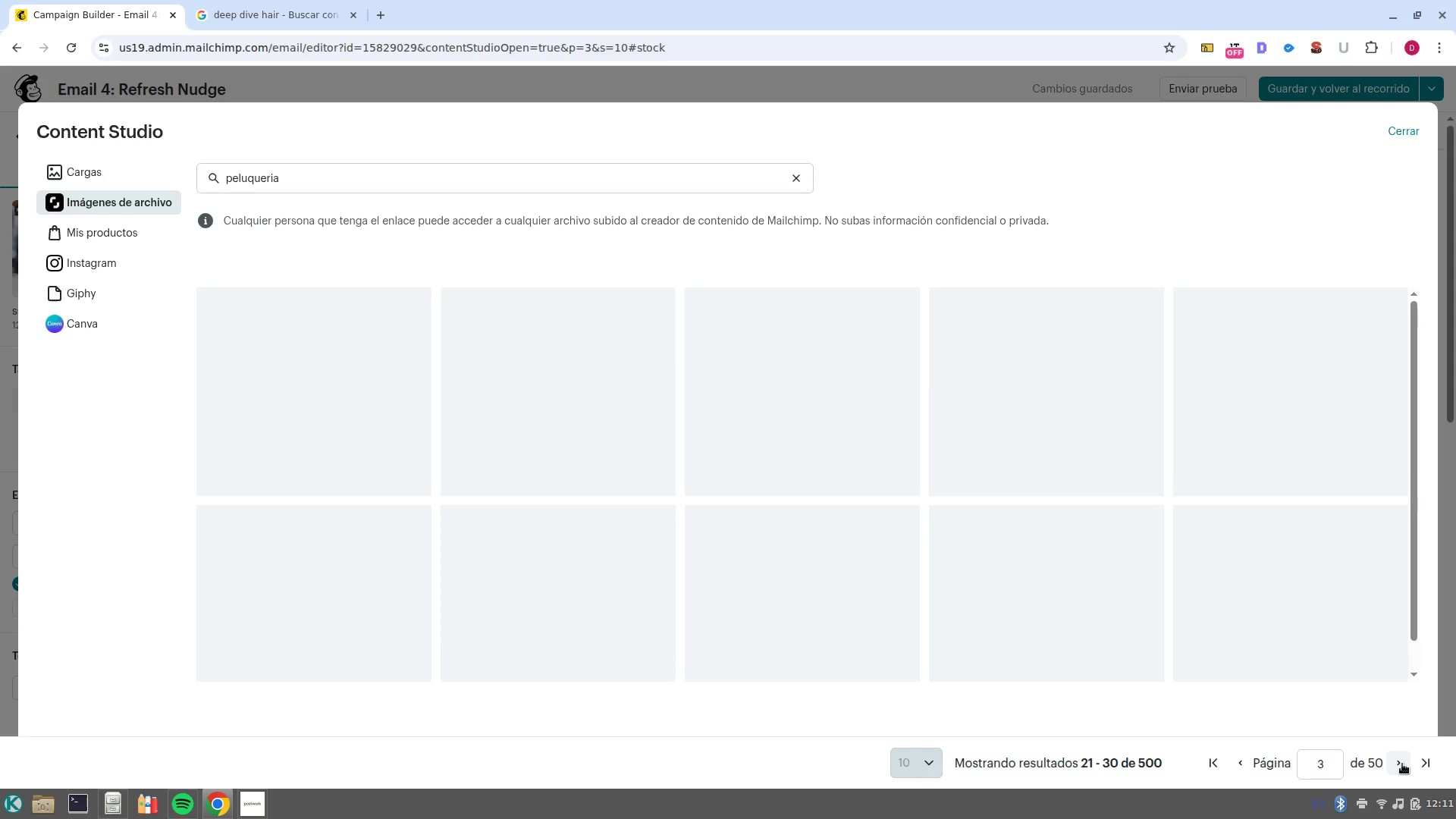 
wait(8.93)
 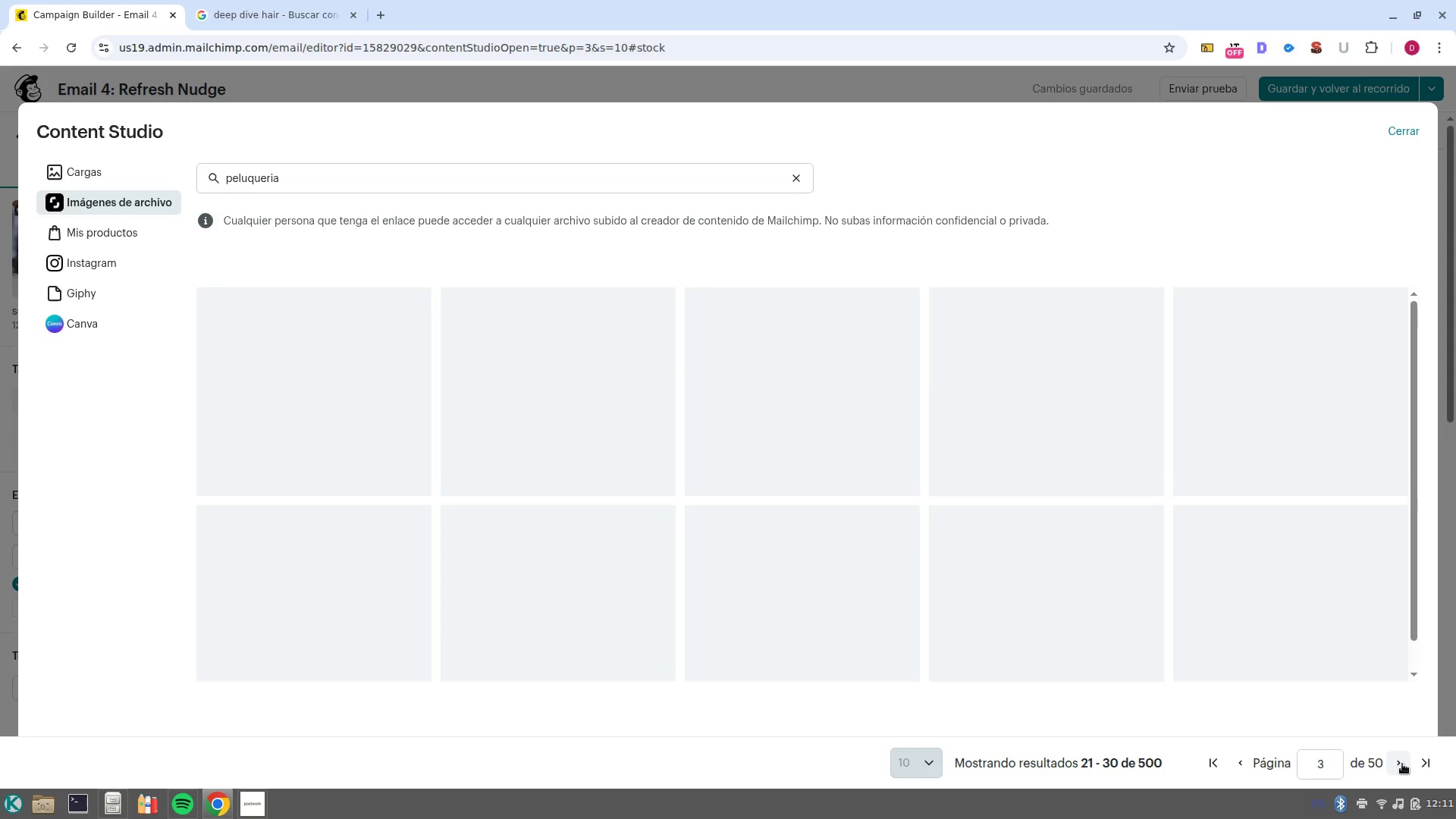 
left_click([1237, 595])
 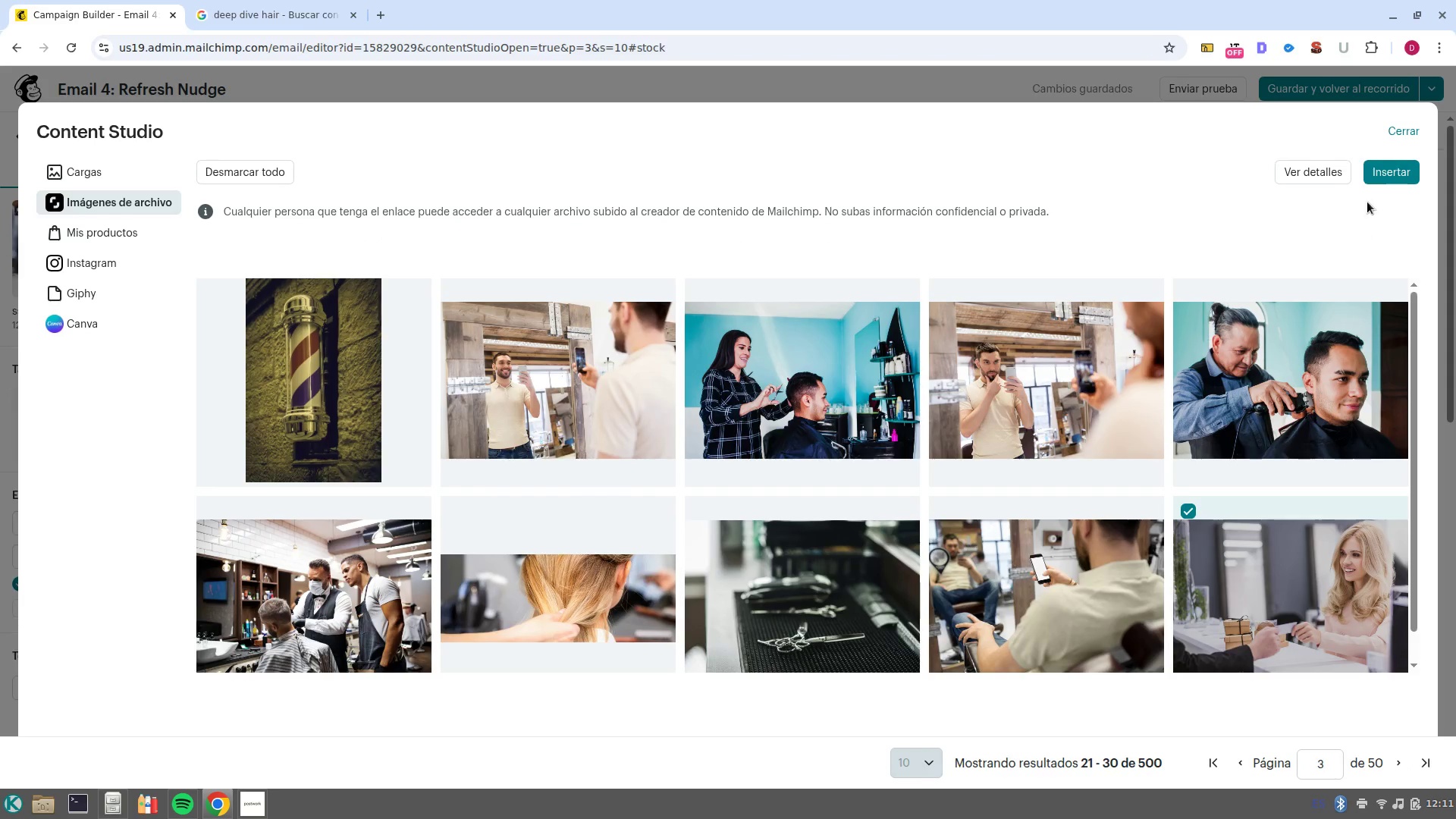 
left_click([1378, 176])
 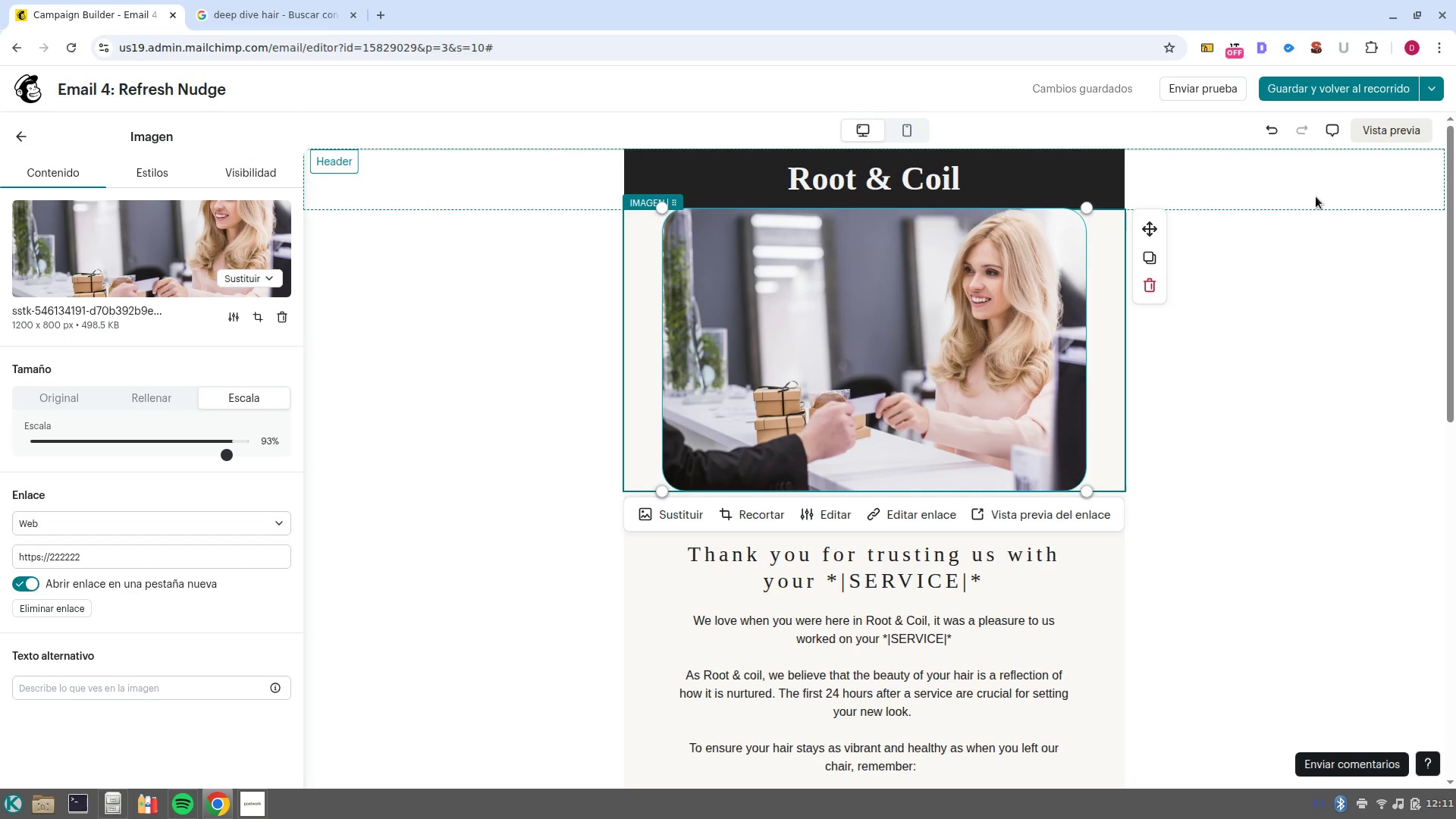 
wait(19.57)
 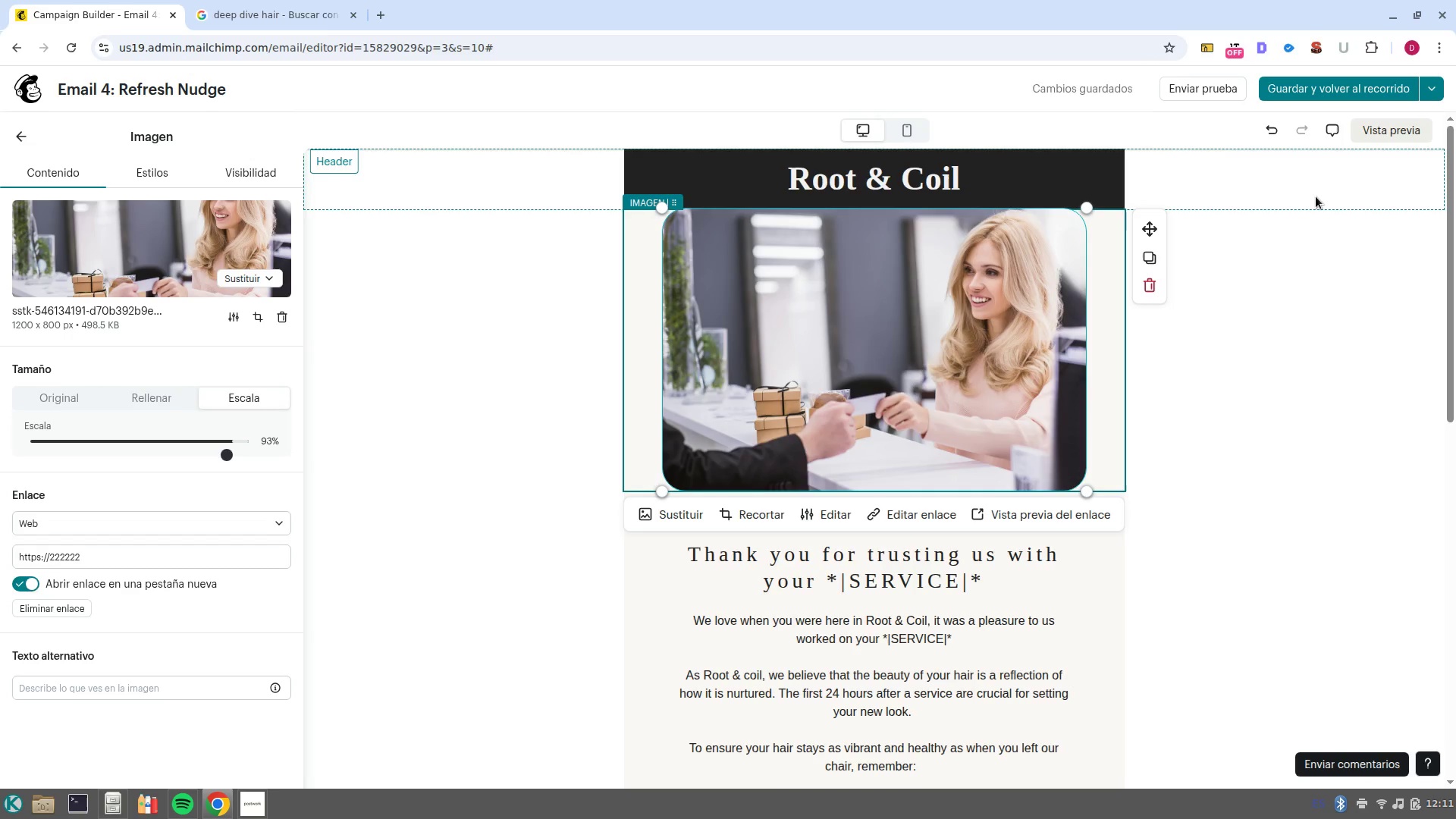 
left_click_drag(start_coordinate=[991, 577], to_coordinate=[682, 554])
 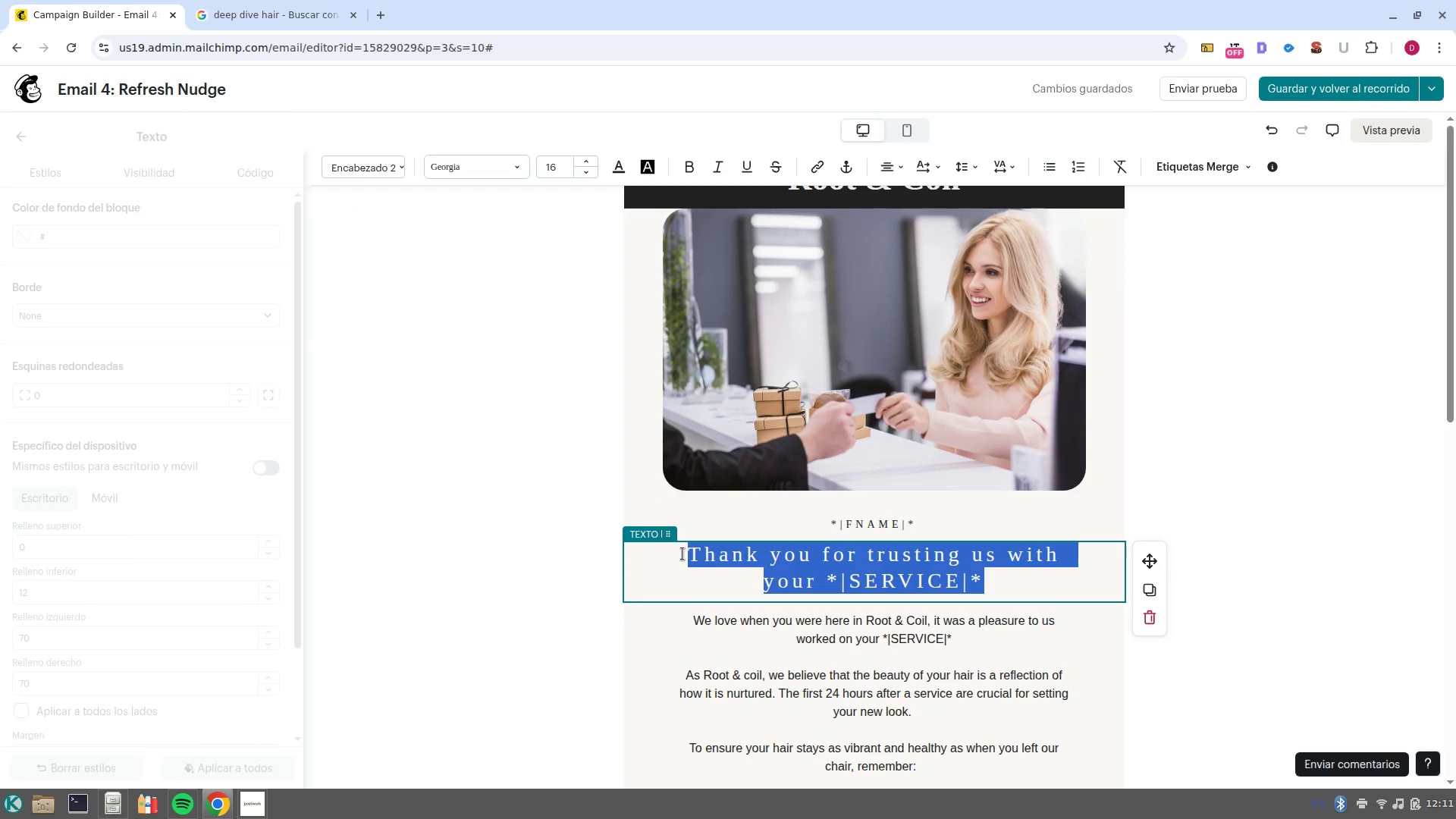 
type(Its)
key(Backspace)
type(-s been five weeks since we last w)
key(Backspace)
type(saw you)
 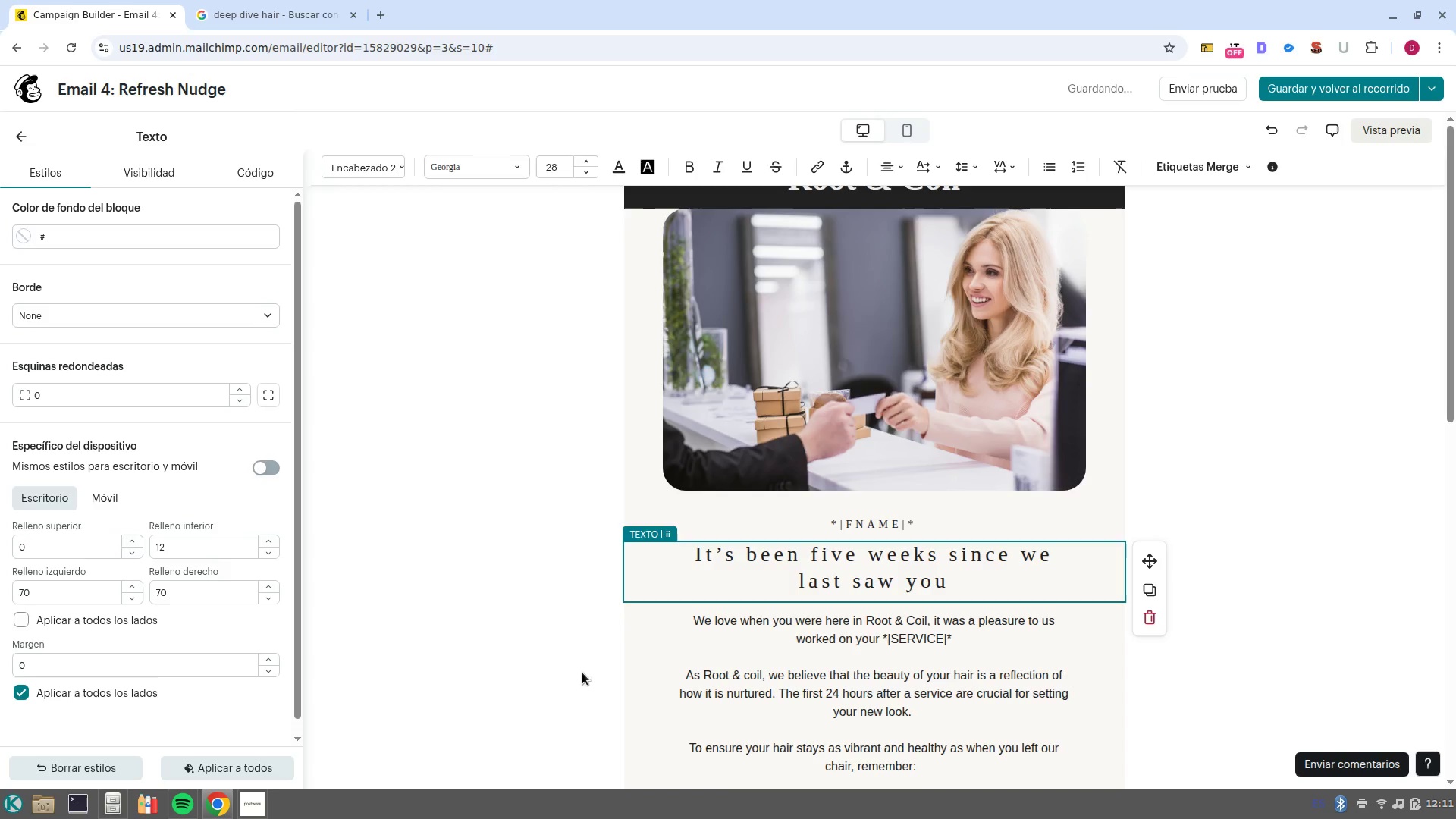 
scroll: coordinate [959, 683], scroll_direction: down, amount: 1.0
 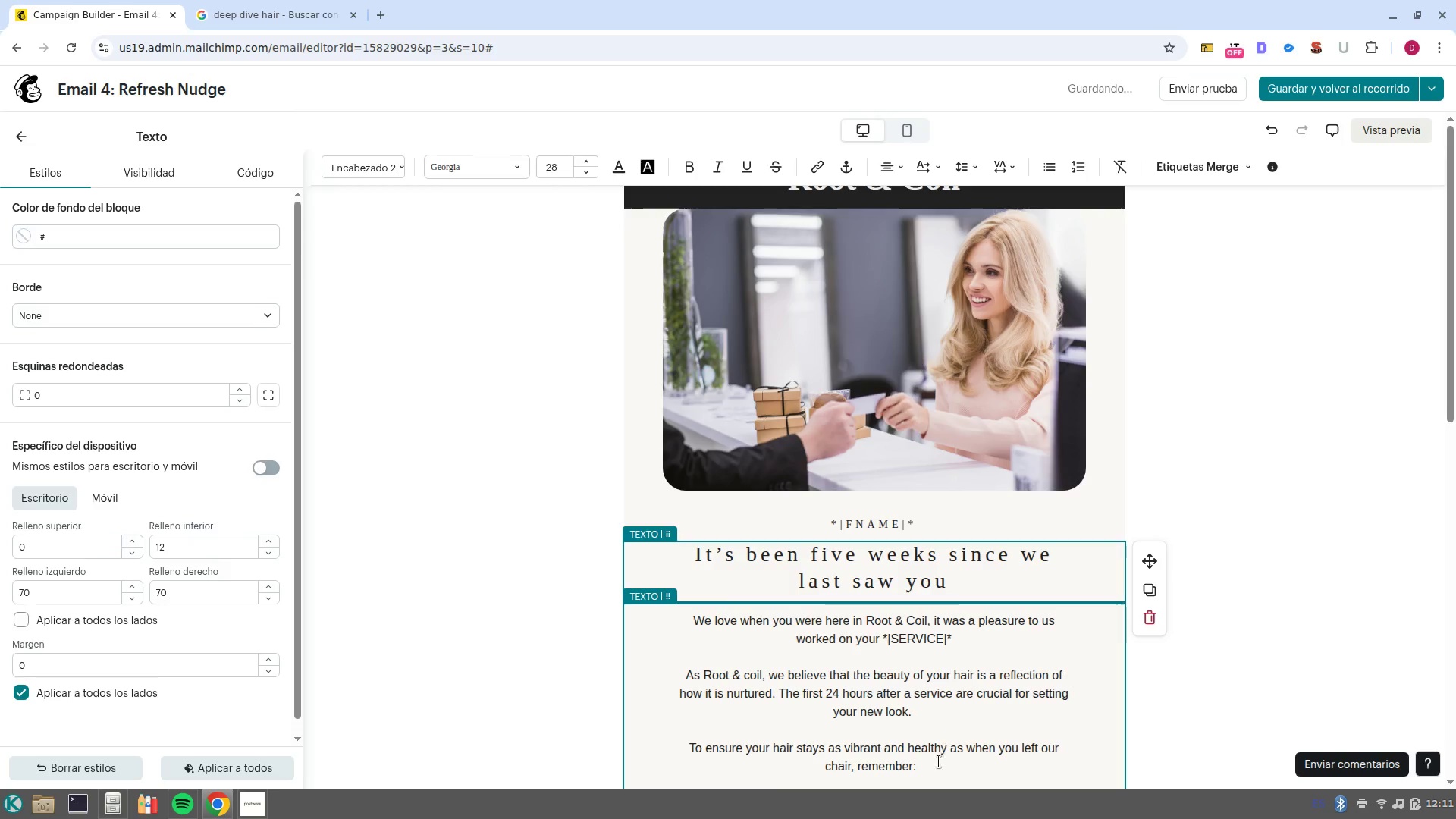 
left_click_drag(start_coordinate=[935, 773], to_coordinate=[669, 613])
 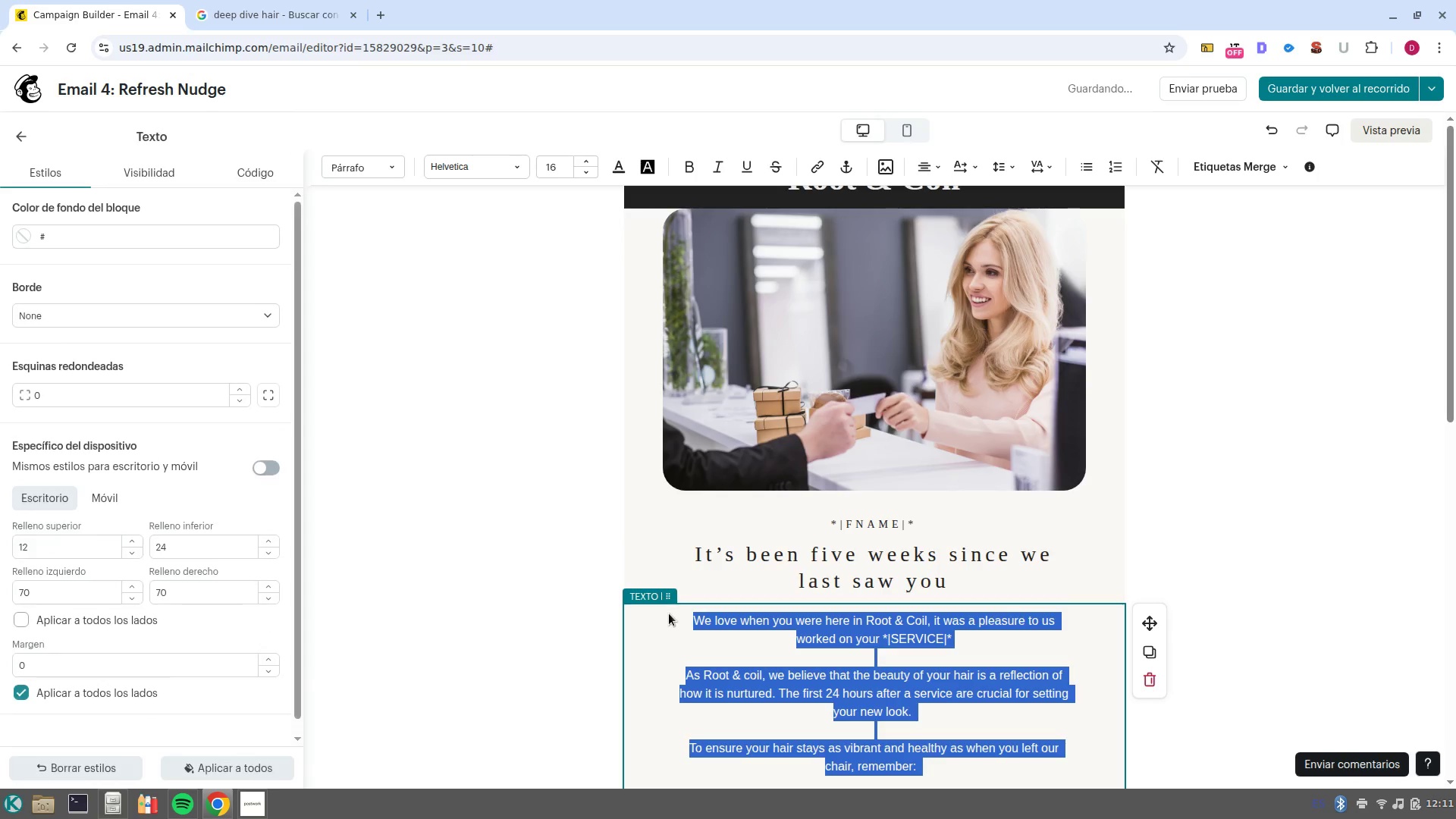 
key(Backspace)
 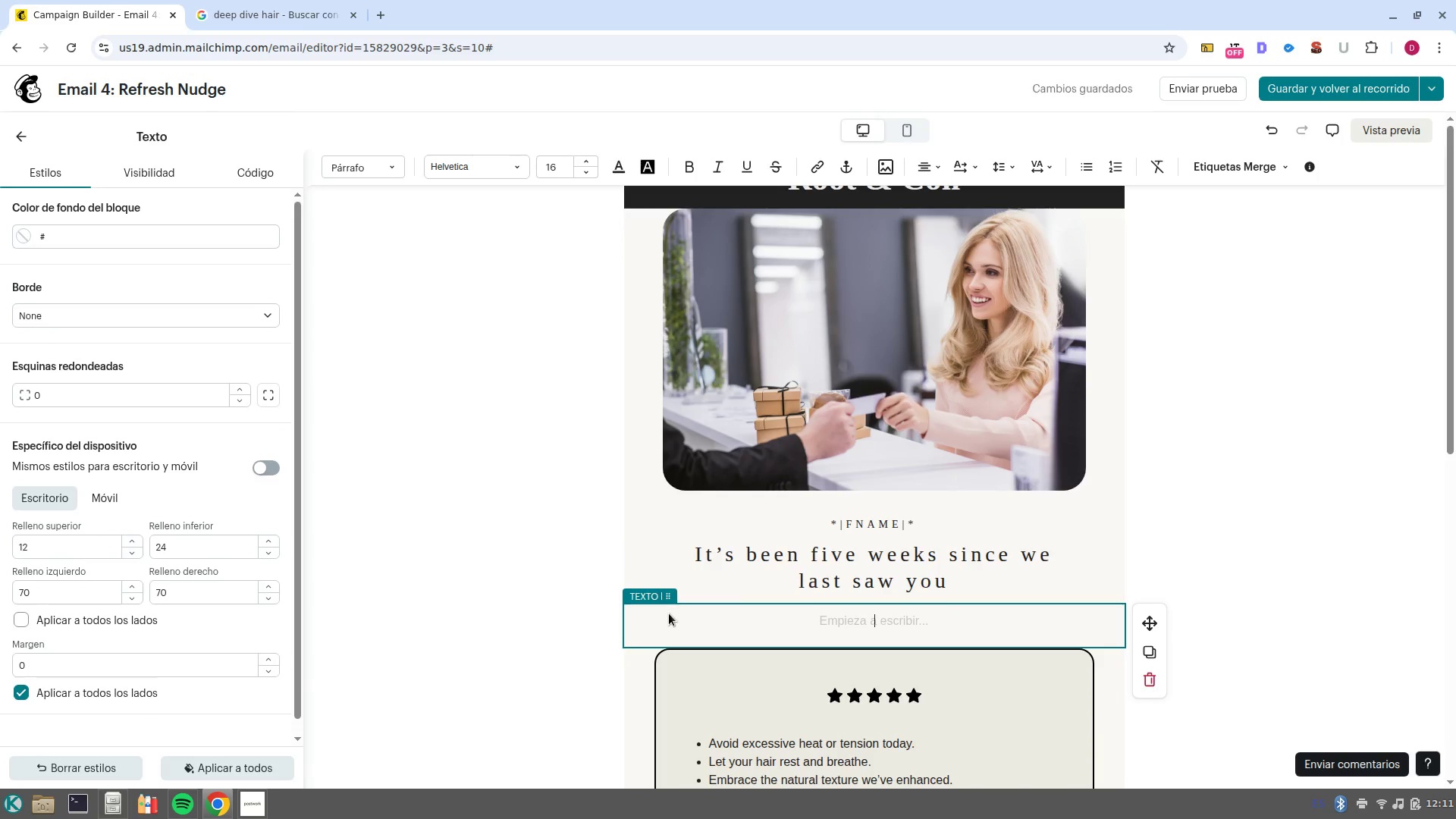 
type(Your service )
 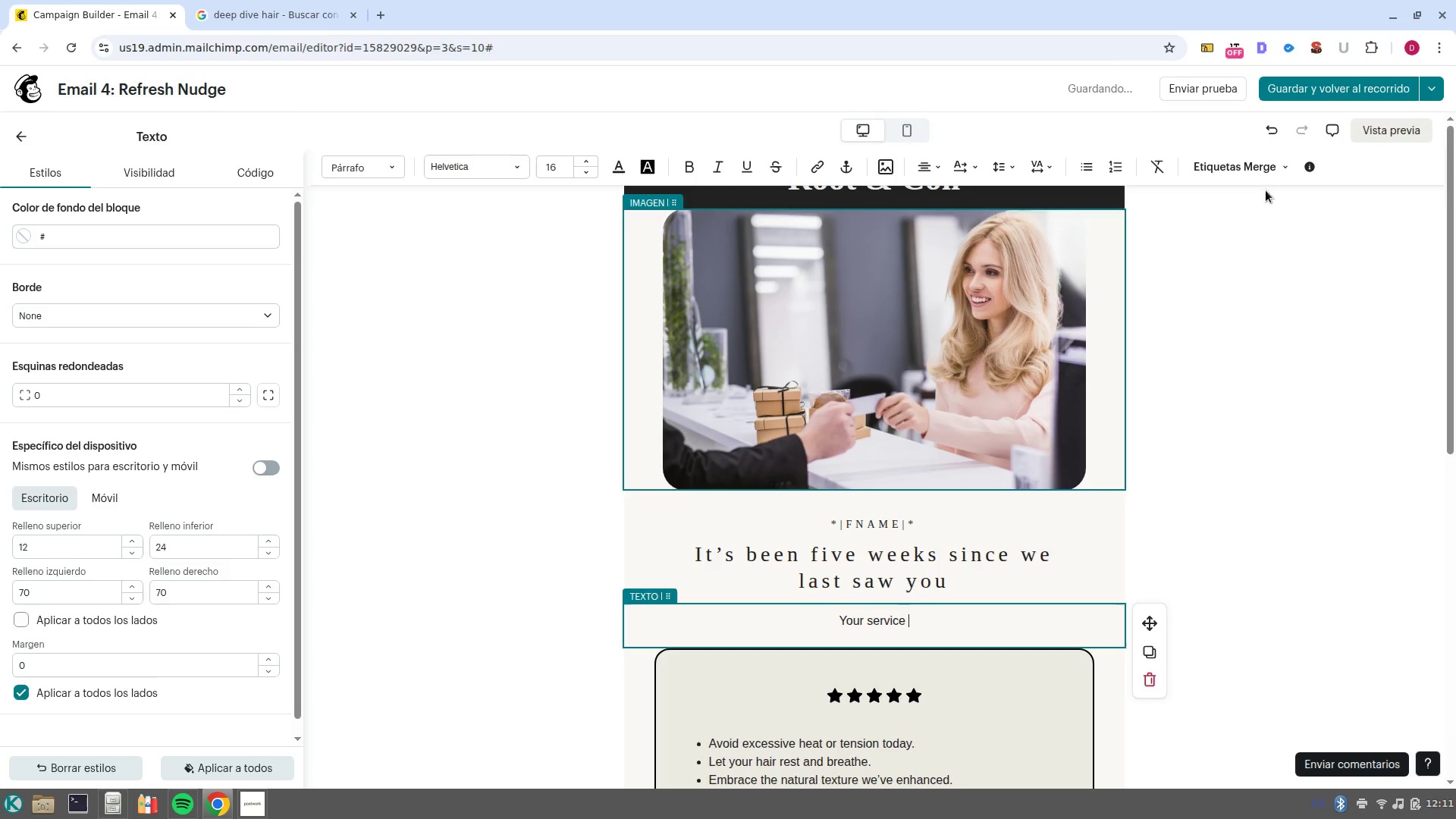 
left_click([1252, 177])
 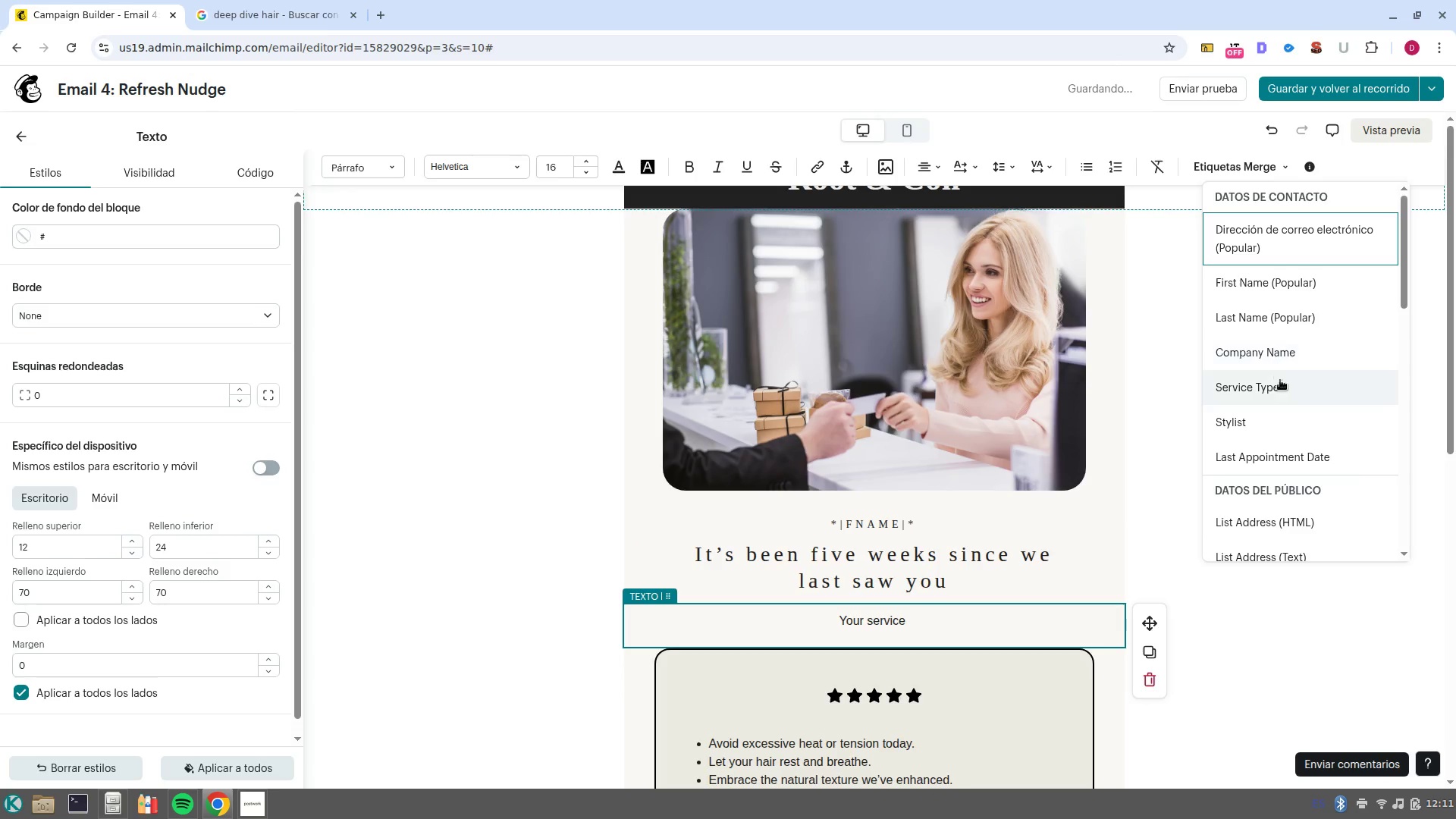 
left_click([1283, 394])
 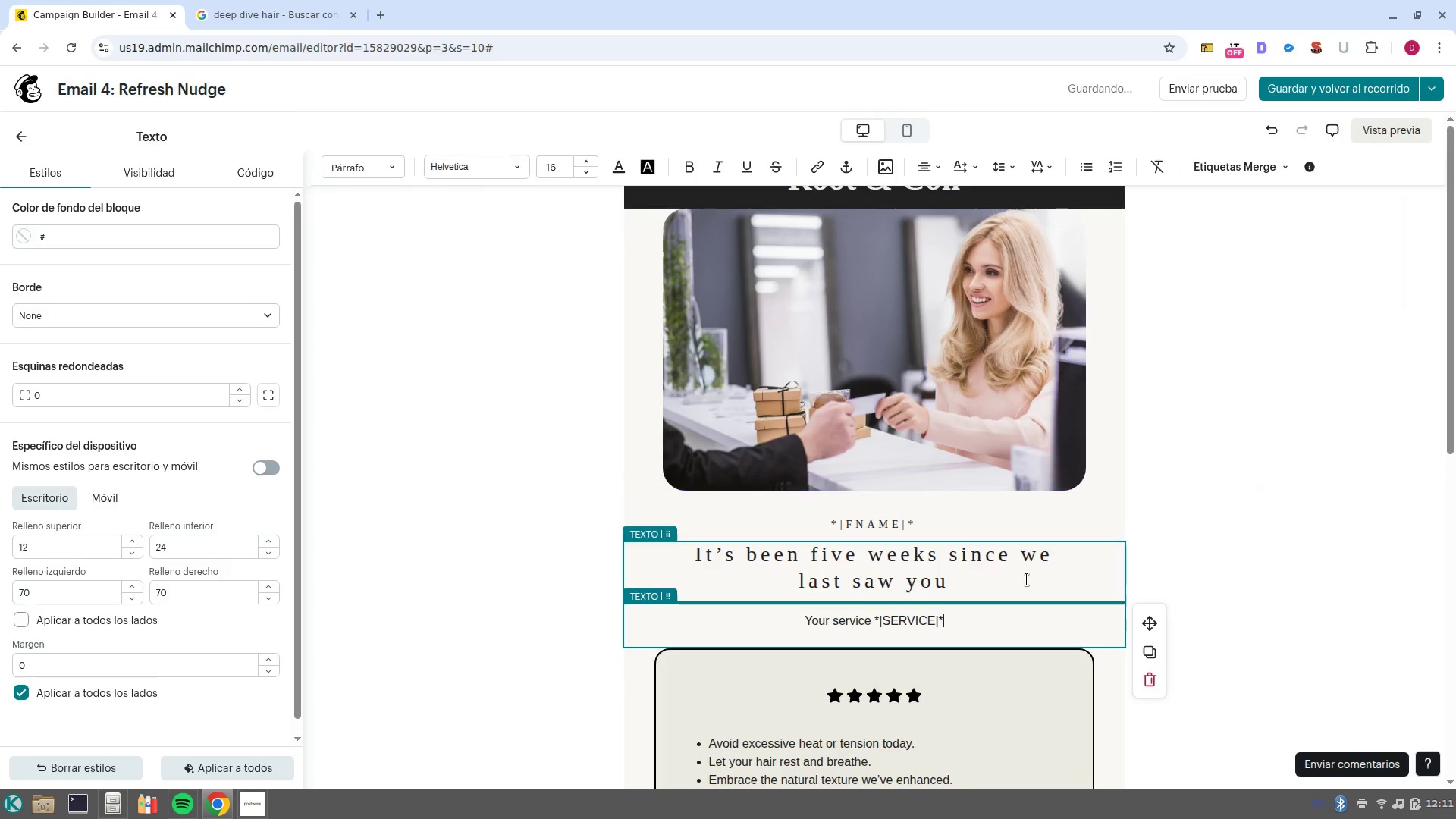 
type( has likely lived a lot of life since then)
 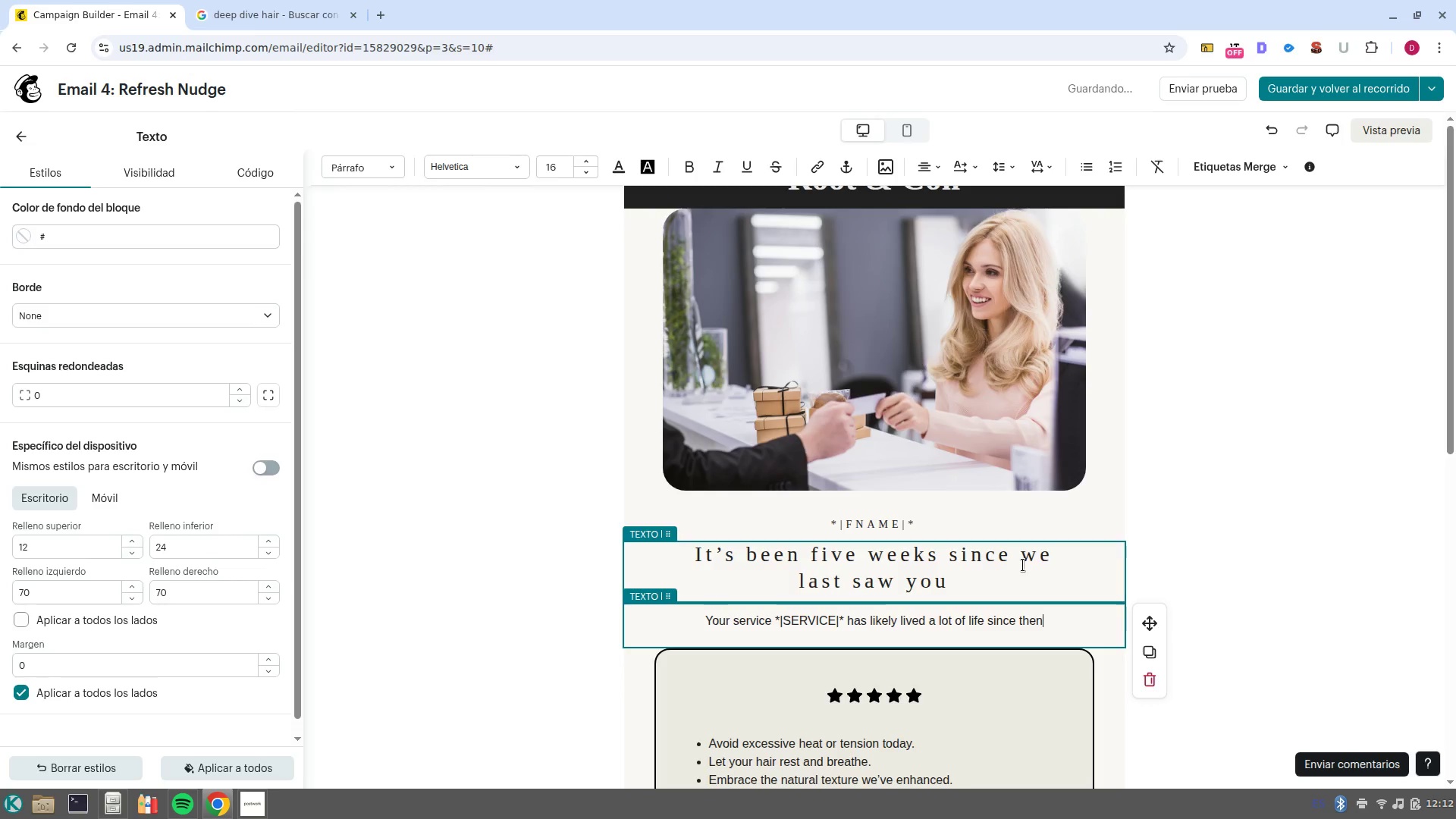 
type(, and to keep it looking itsa)
key(Backspace)
type( absolute best)
 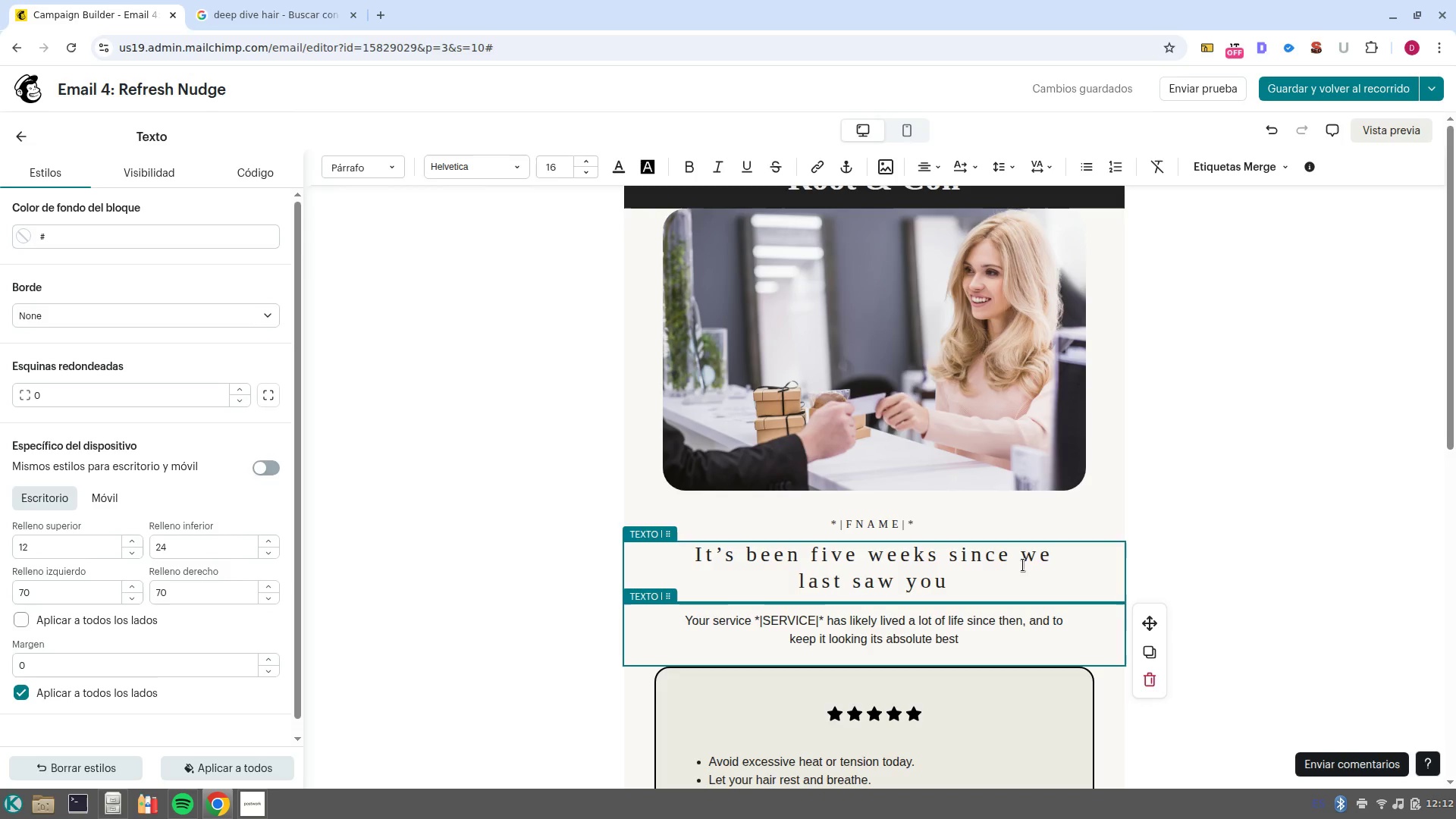 
wait(7.56)
 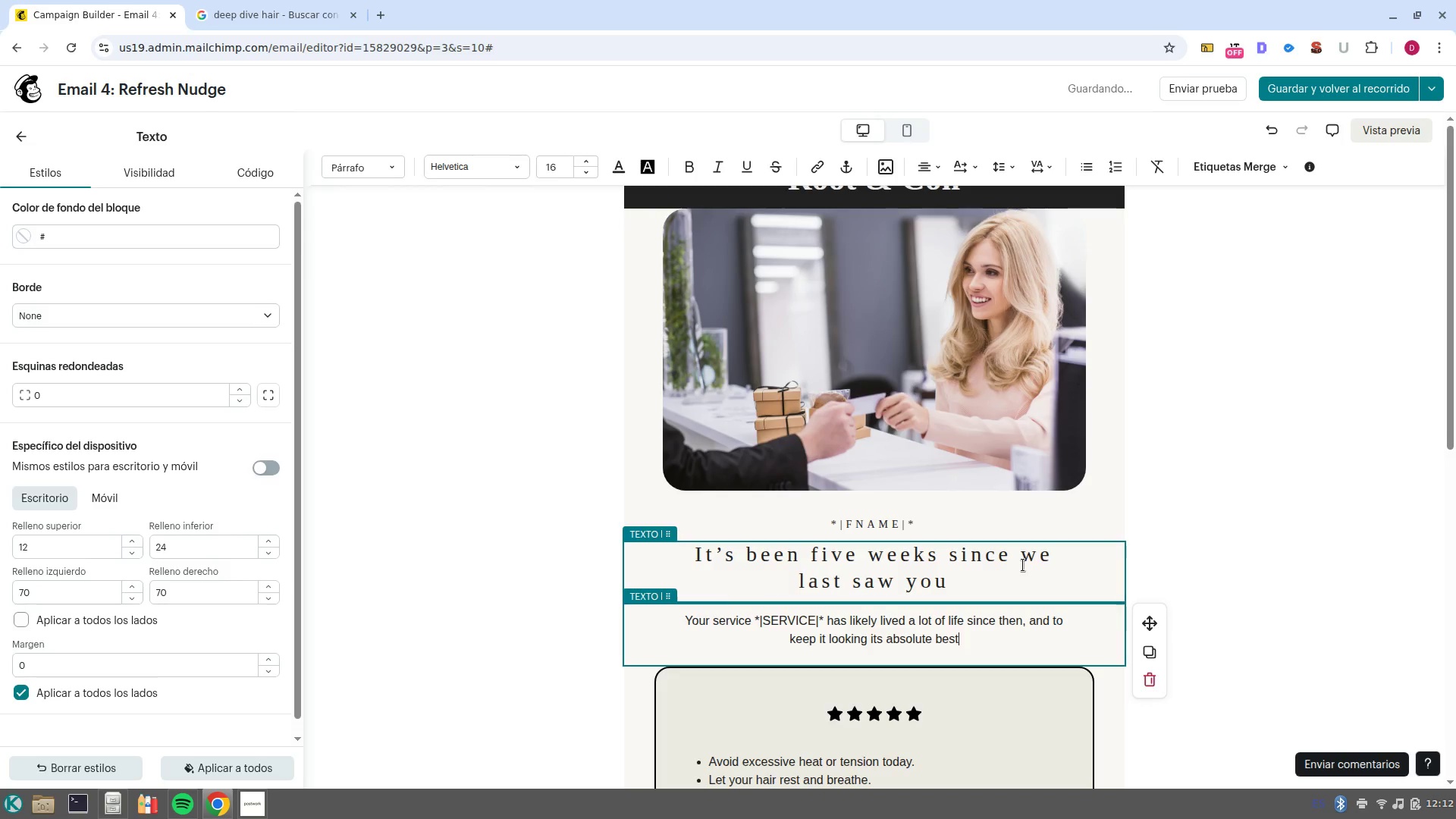 
type(, we-re approaching the ideal window for a maintenance appointment.)
key(NumpadEnter)
key(NumpadEnter)
type(Our goal is to ensure your hair remains healthy, vibrant and perfectly shapoed)
key(Backspace)
key(Backspace)
key(Backspace)
type(ed. Bookin)
key(Backspace)
key(Backspace)
key(Backspace)
key(Backspace)
key(Backspace)
key(Backspace)
 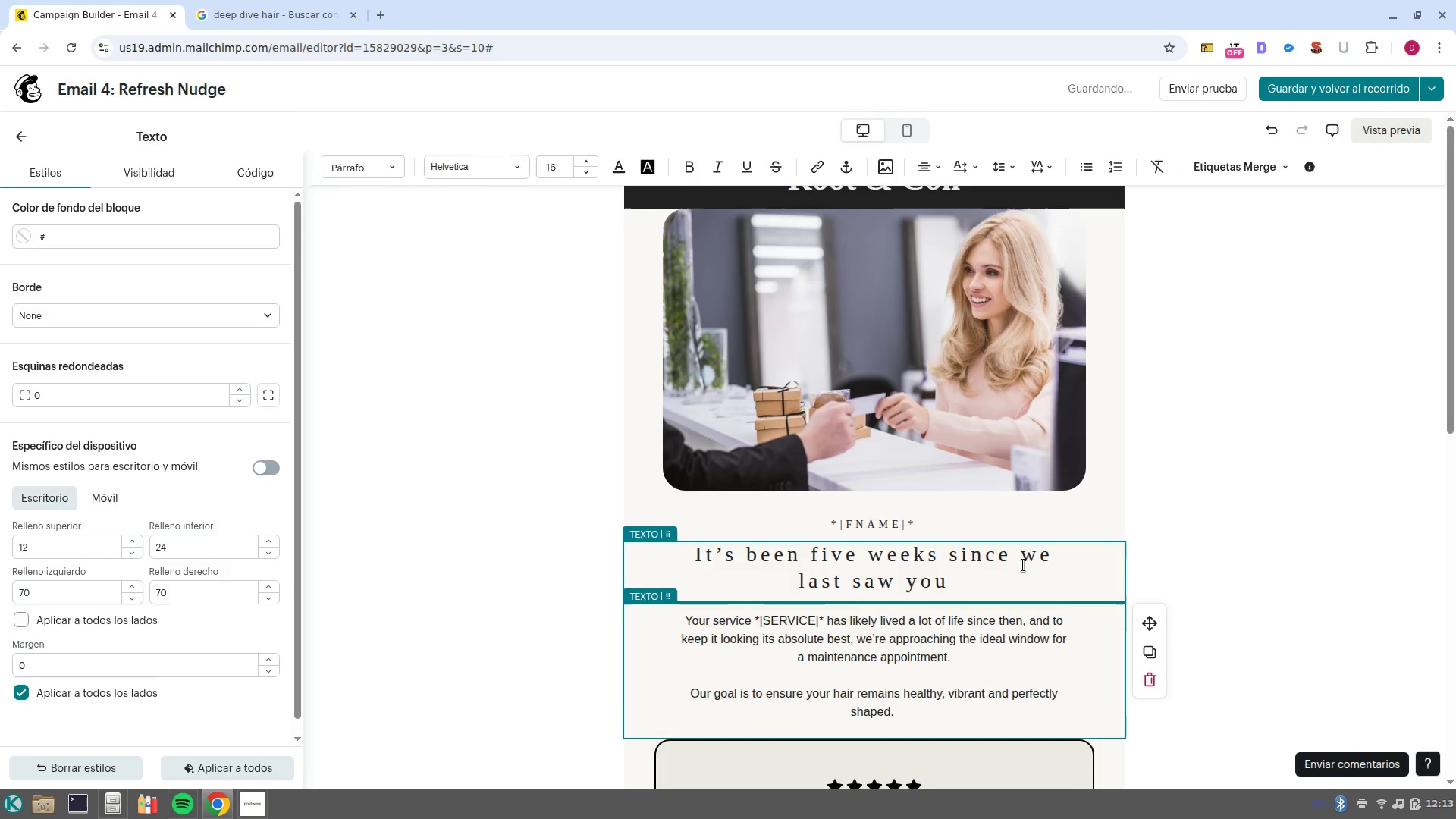 
type(Booking now ensures your)
key(Backspace)
type( get your ap)
key(Backspace)
key(Backspace)
type(preferred time slot wihin the next )
 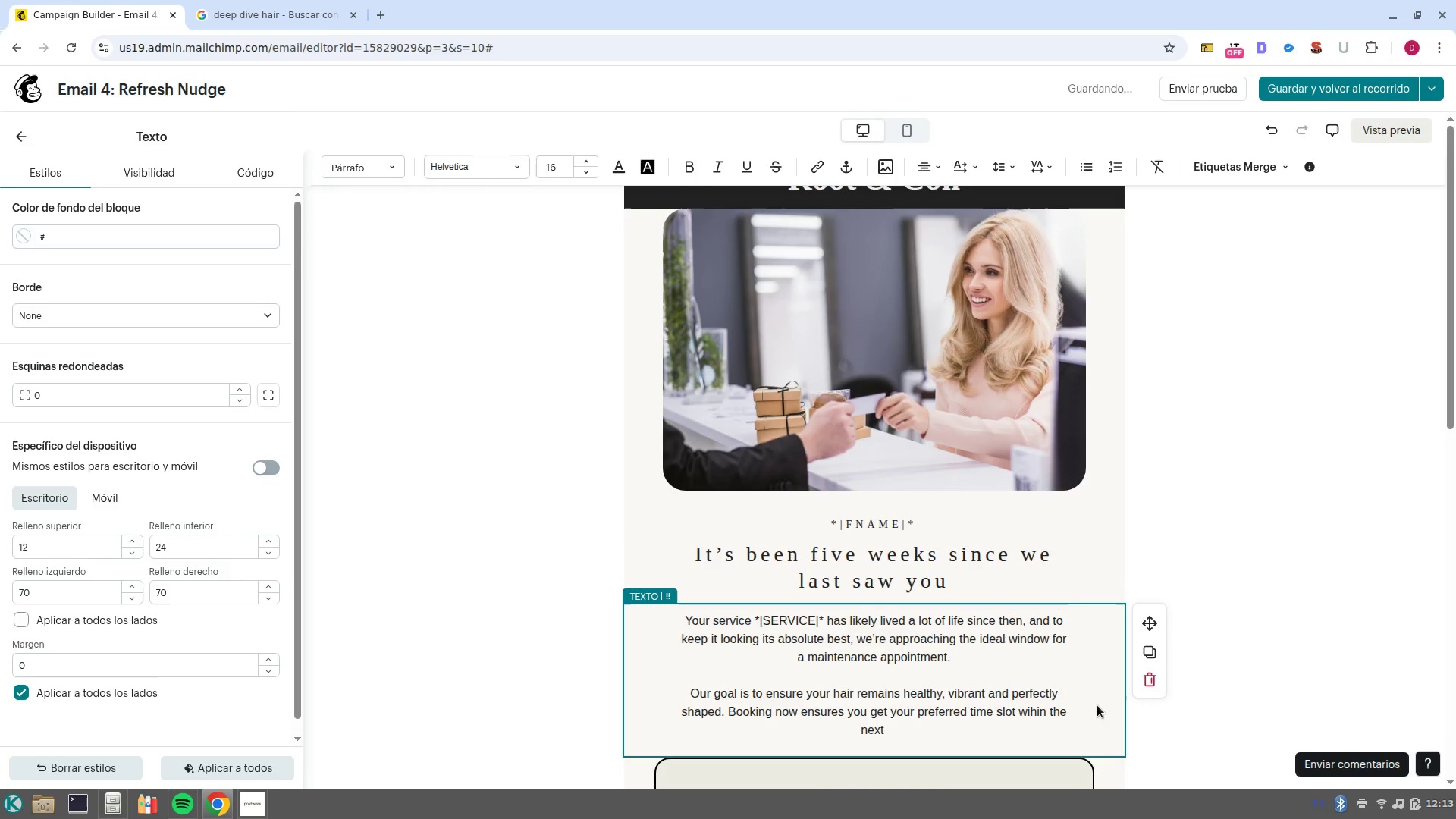 
left_click([1031, 715])
 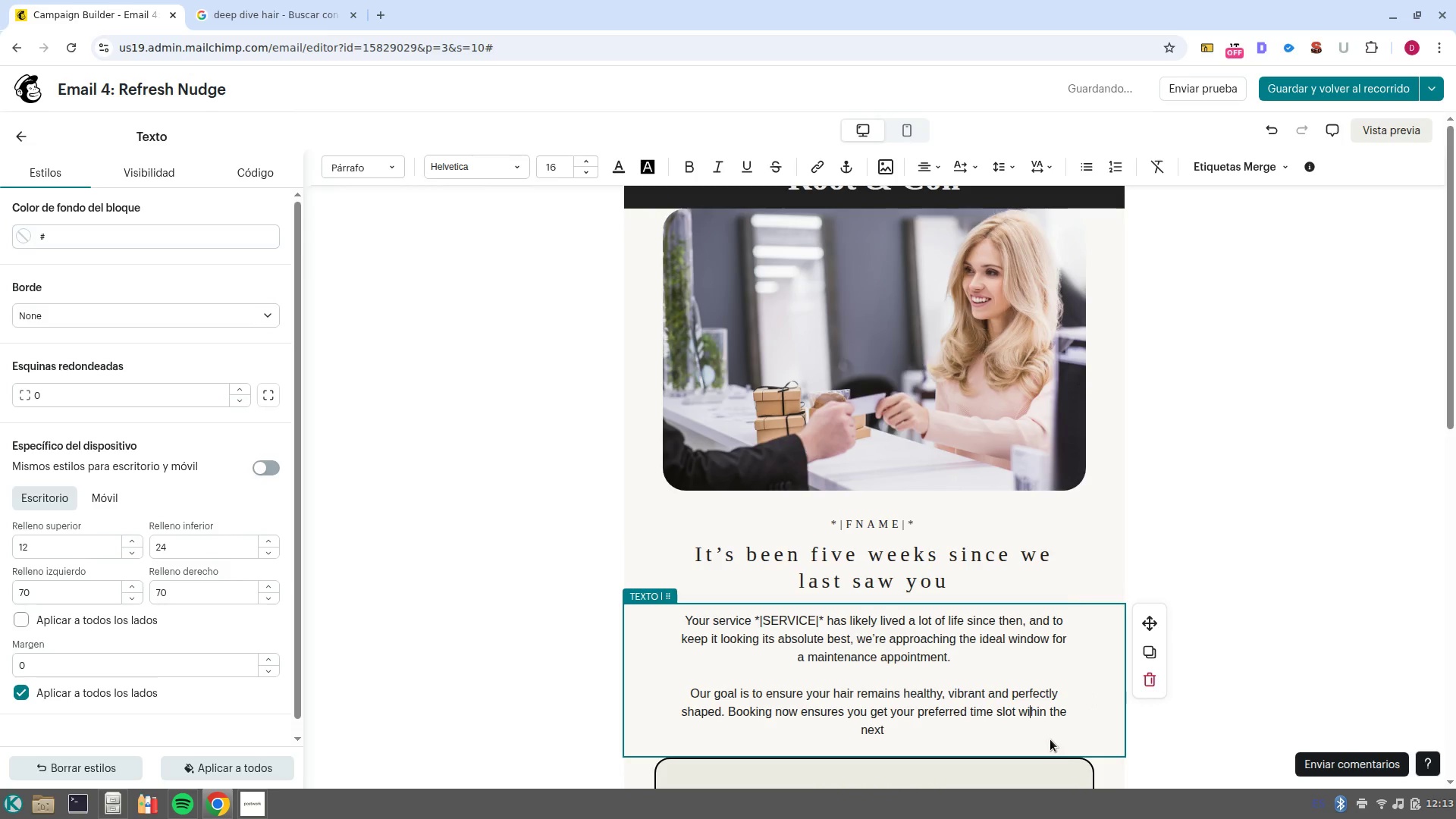 
key(T)
 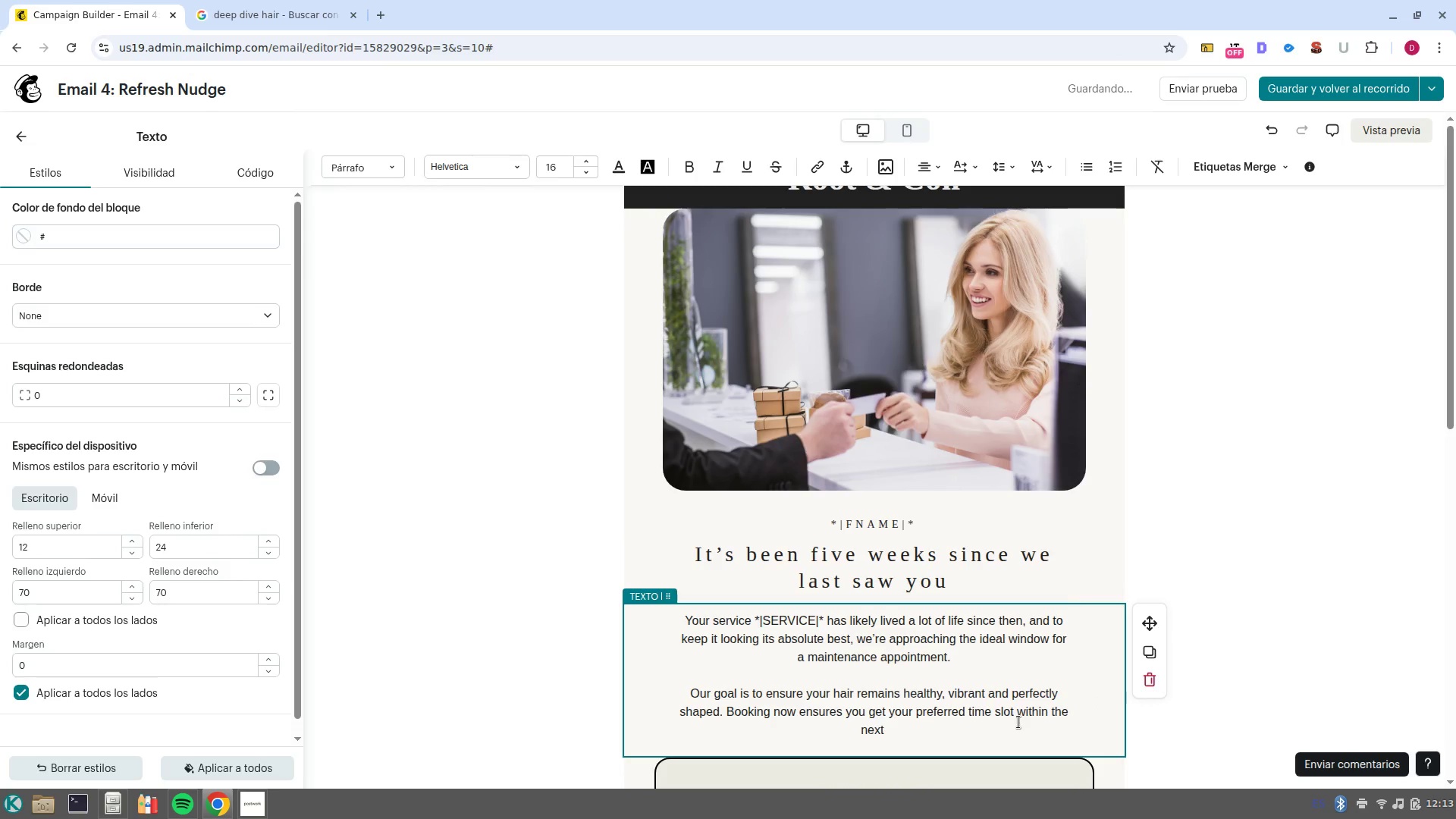 
left_click([1017, 728])
 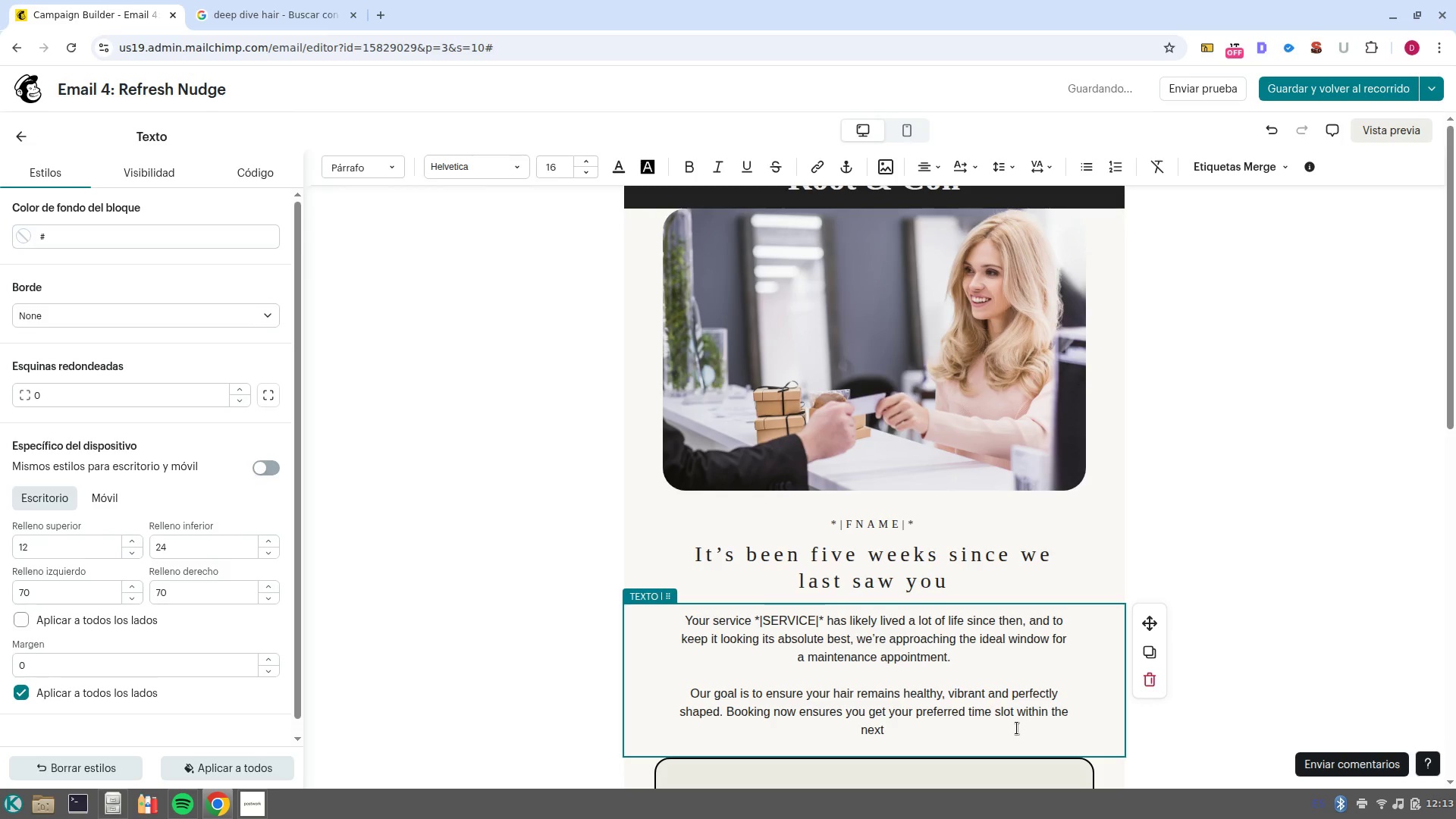 
type(two weeks)
key(Backspace)
type( 85)
key(Backspace)
key(Backspace)
key(Backspace)
type( )
 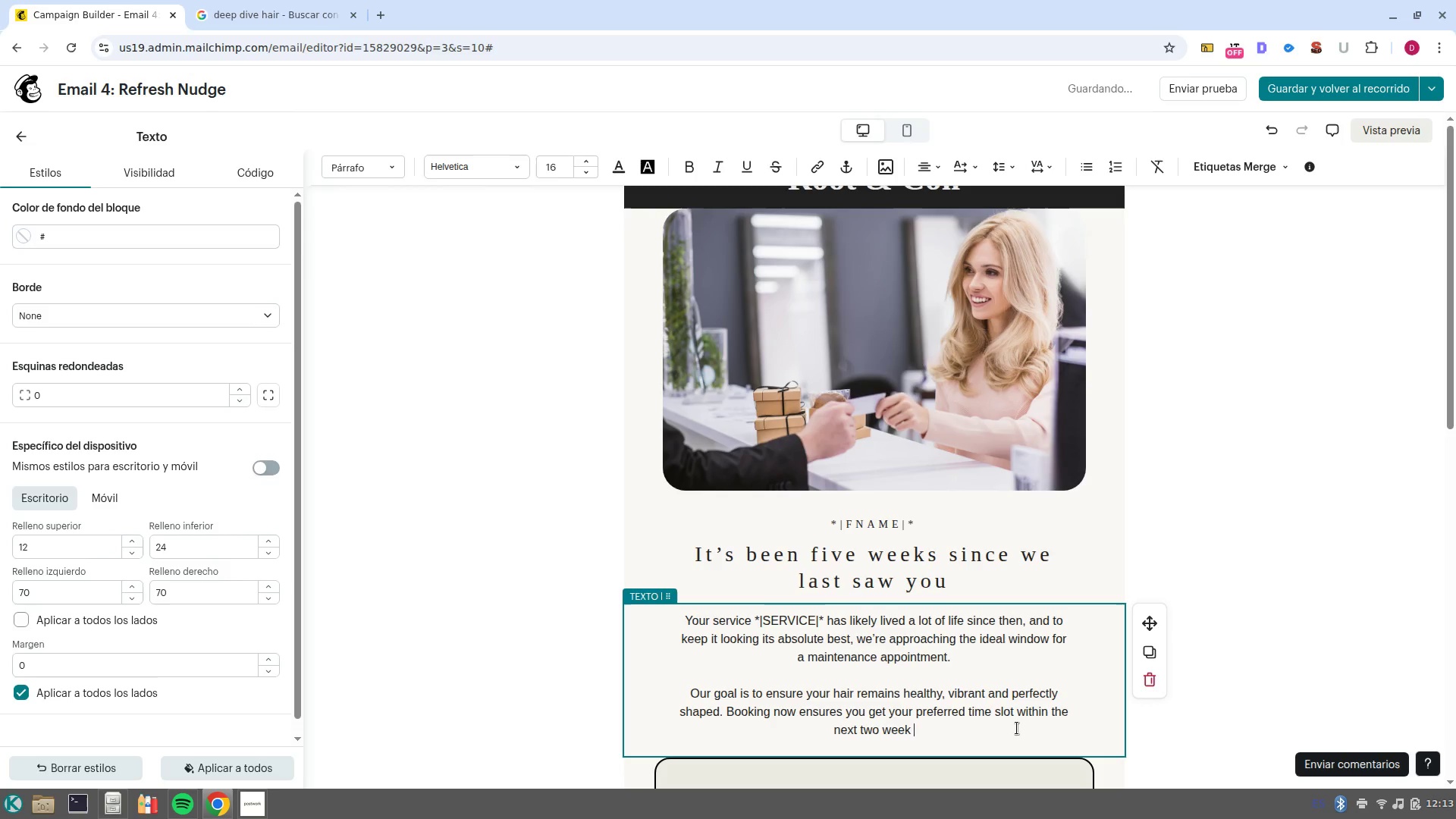 
hold_key(key=Backspace, duration=1.41)
 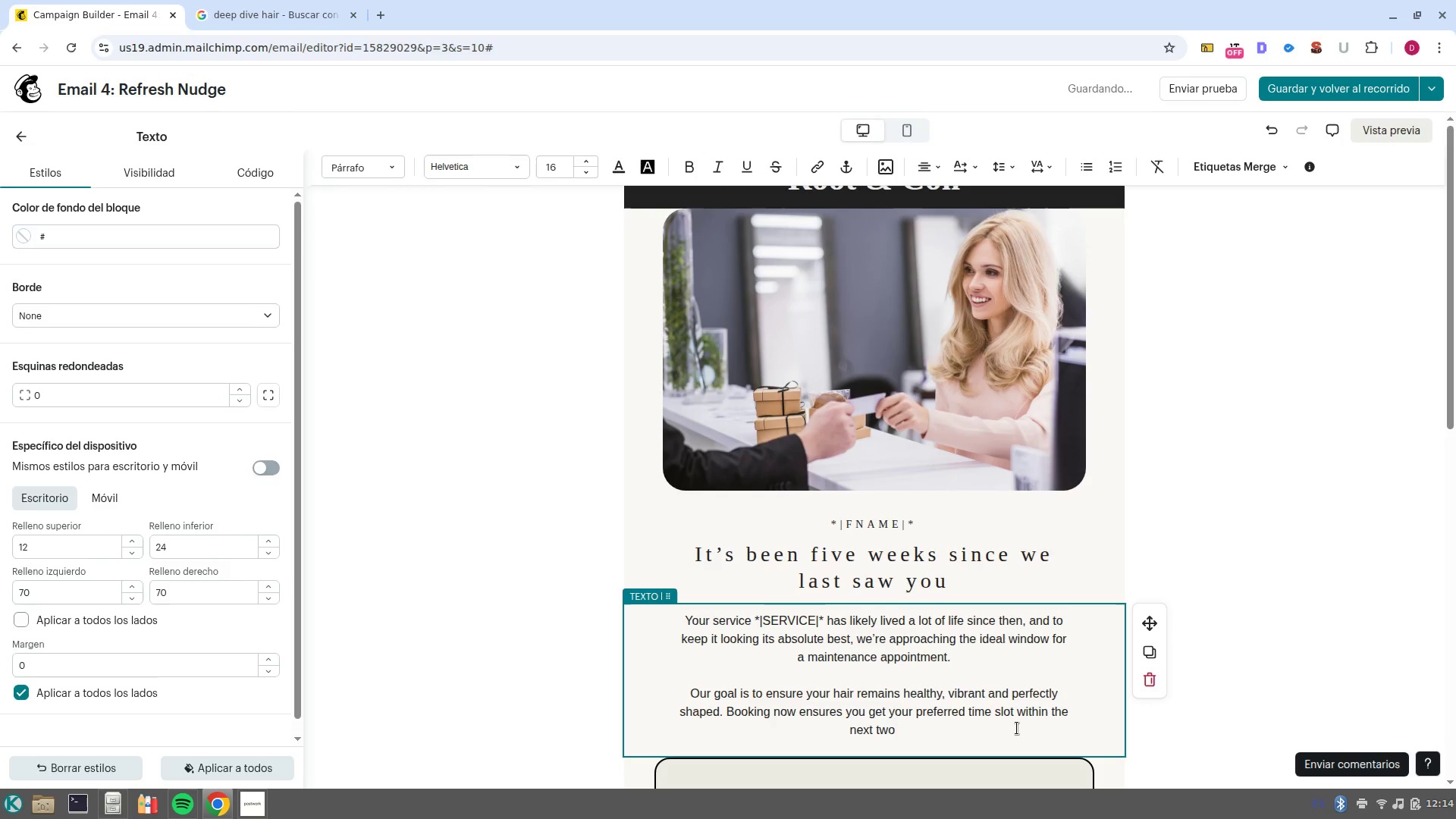 
left_click([1017, 728])
 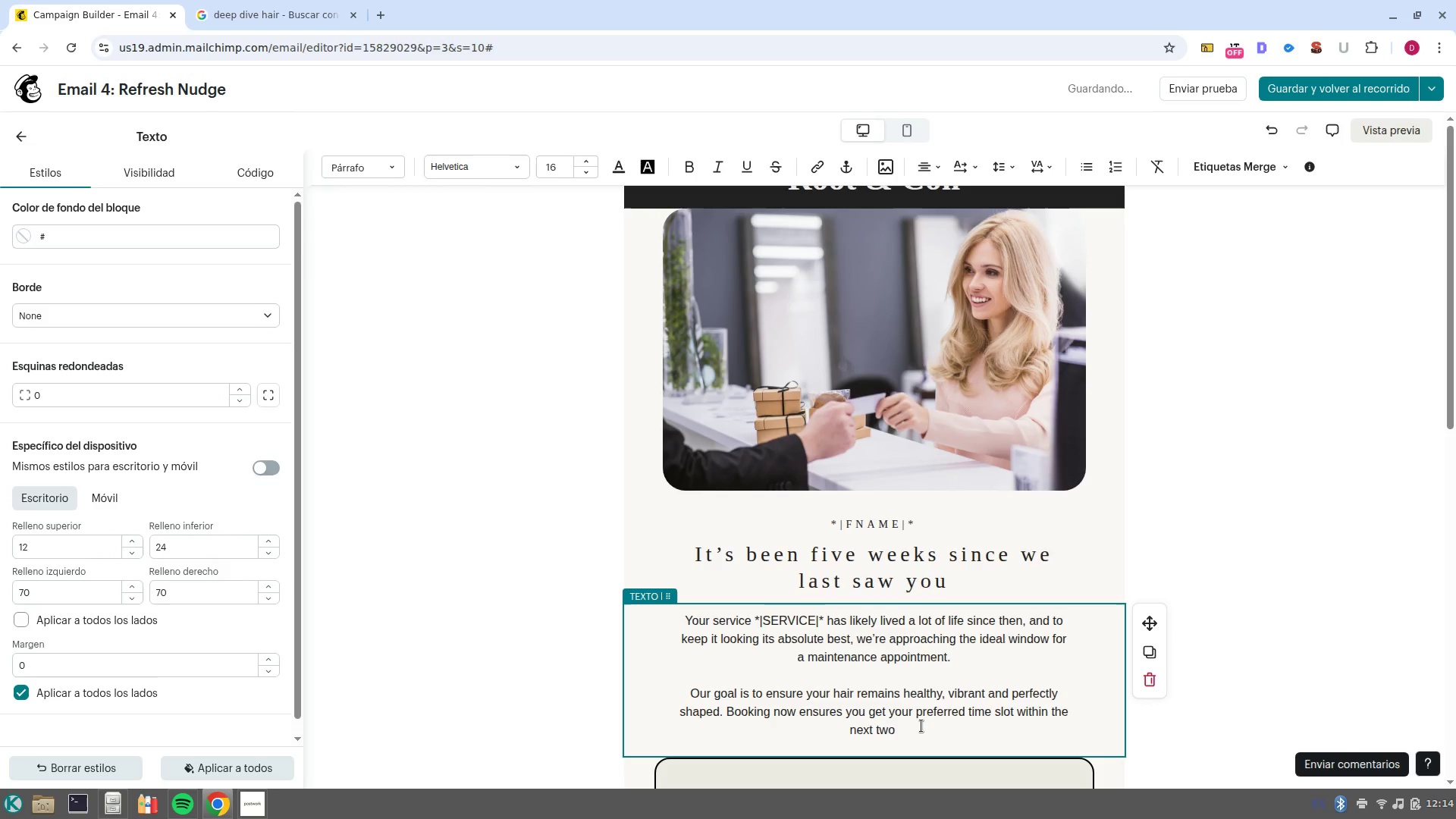 
left_click([904, 733])
 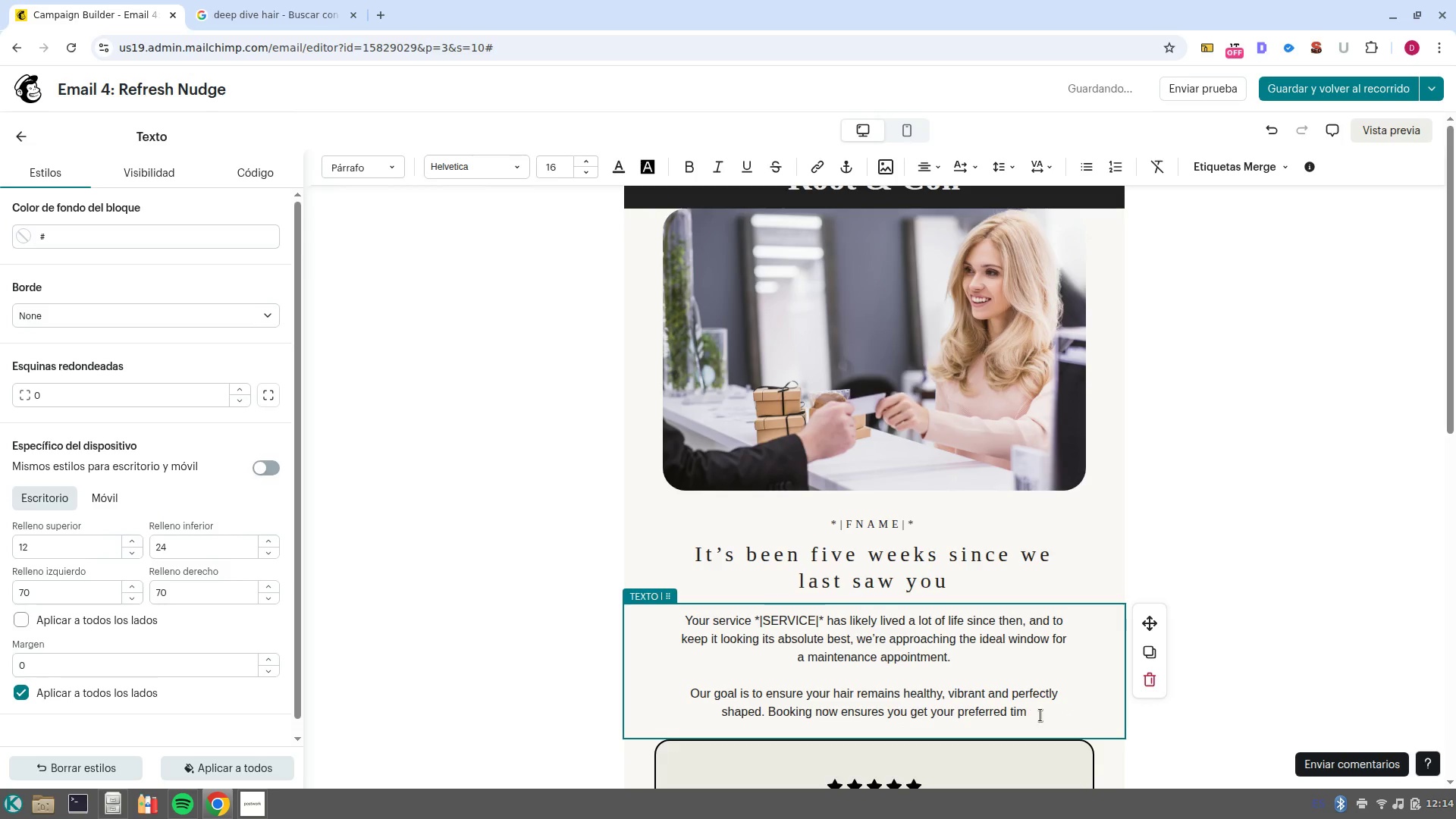 
left_click([1044, 711])
 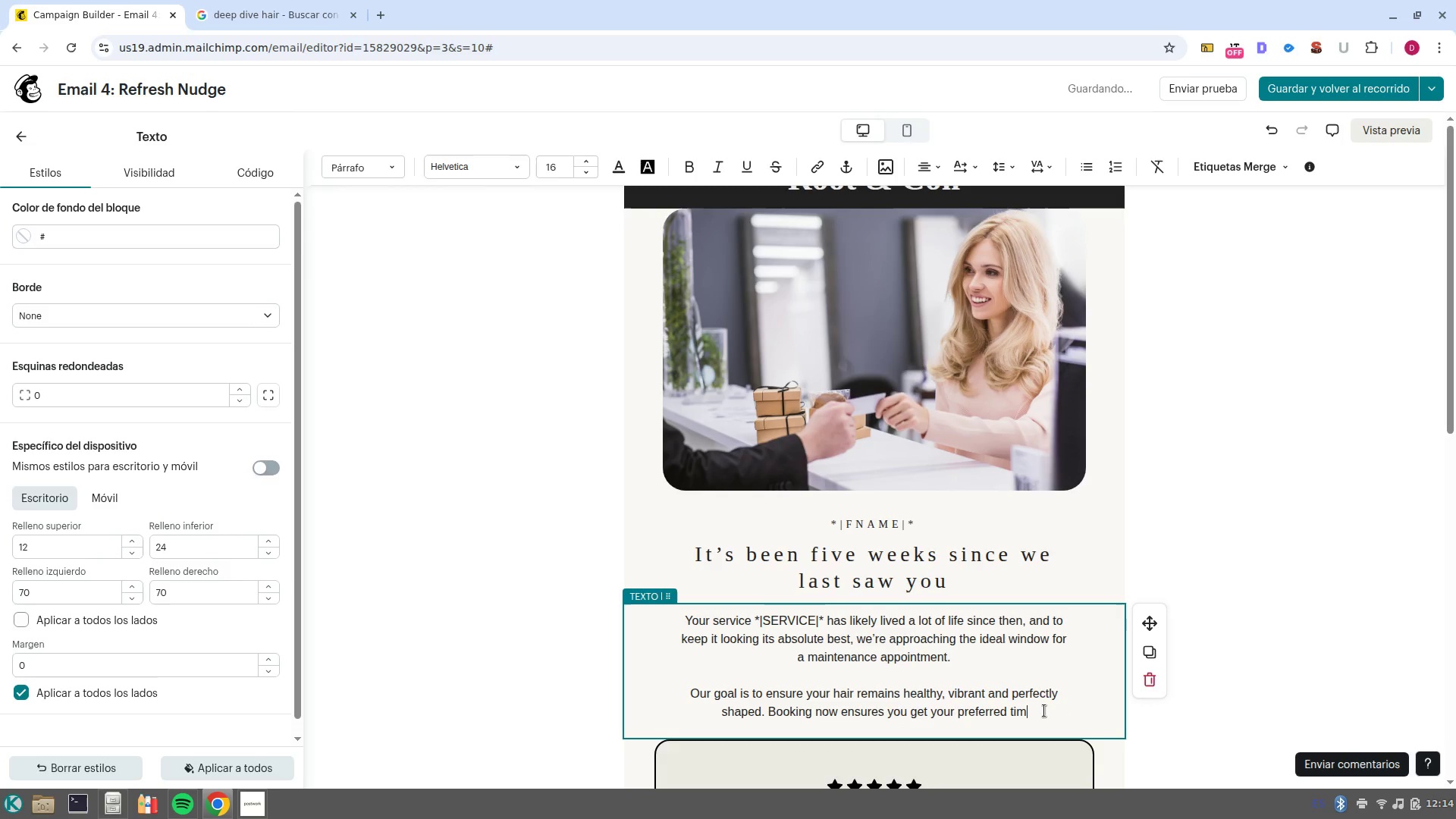 
key(Control+Z)
 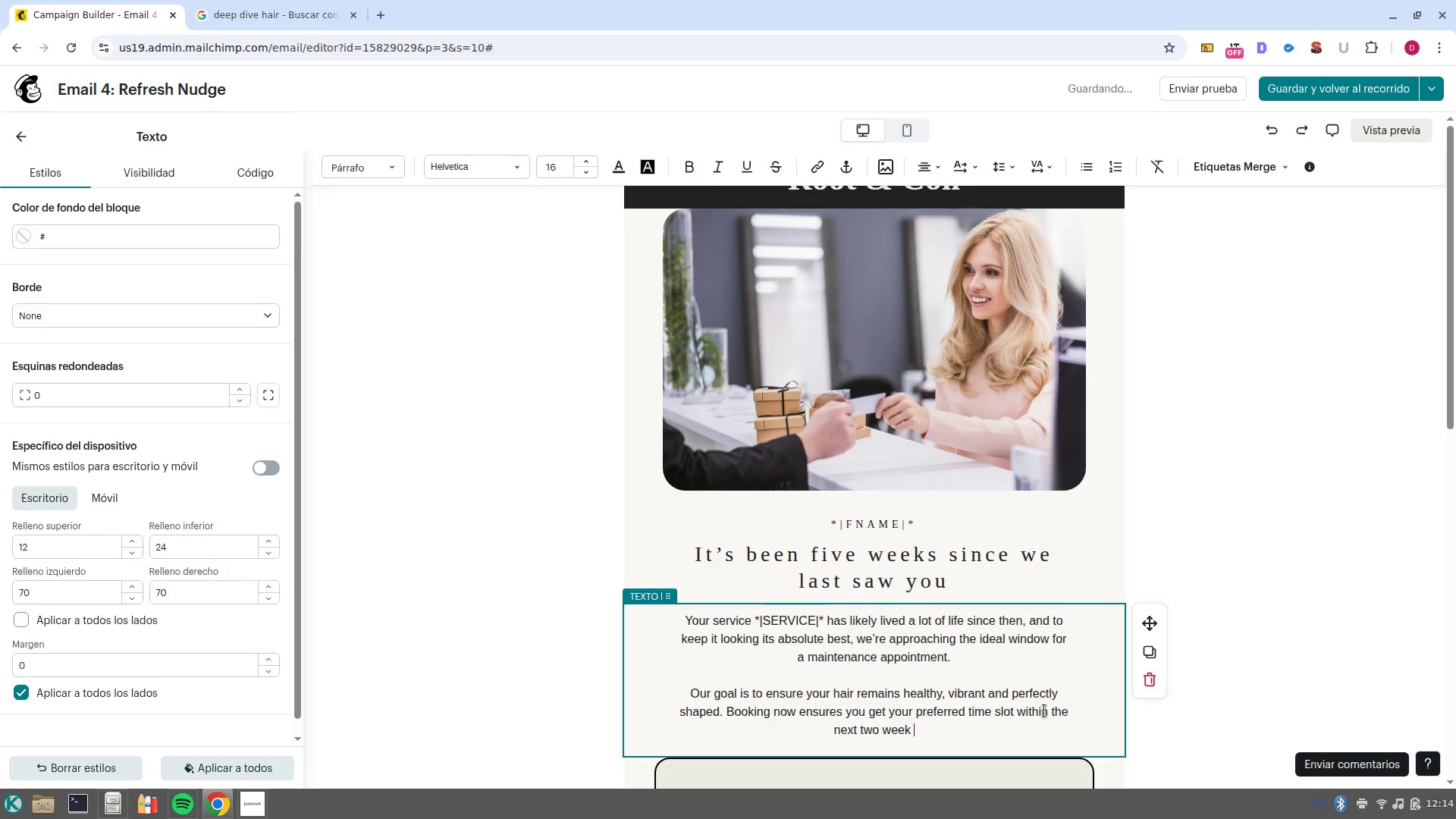 
key(Backspace)
 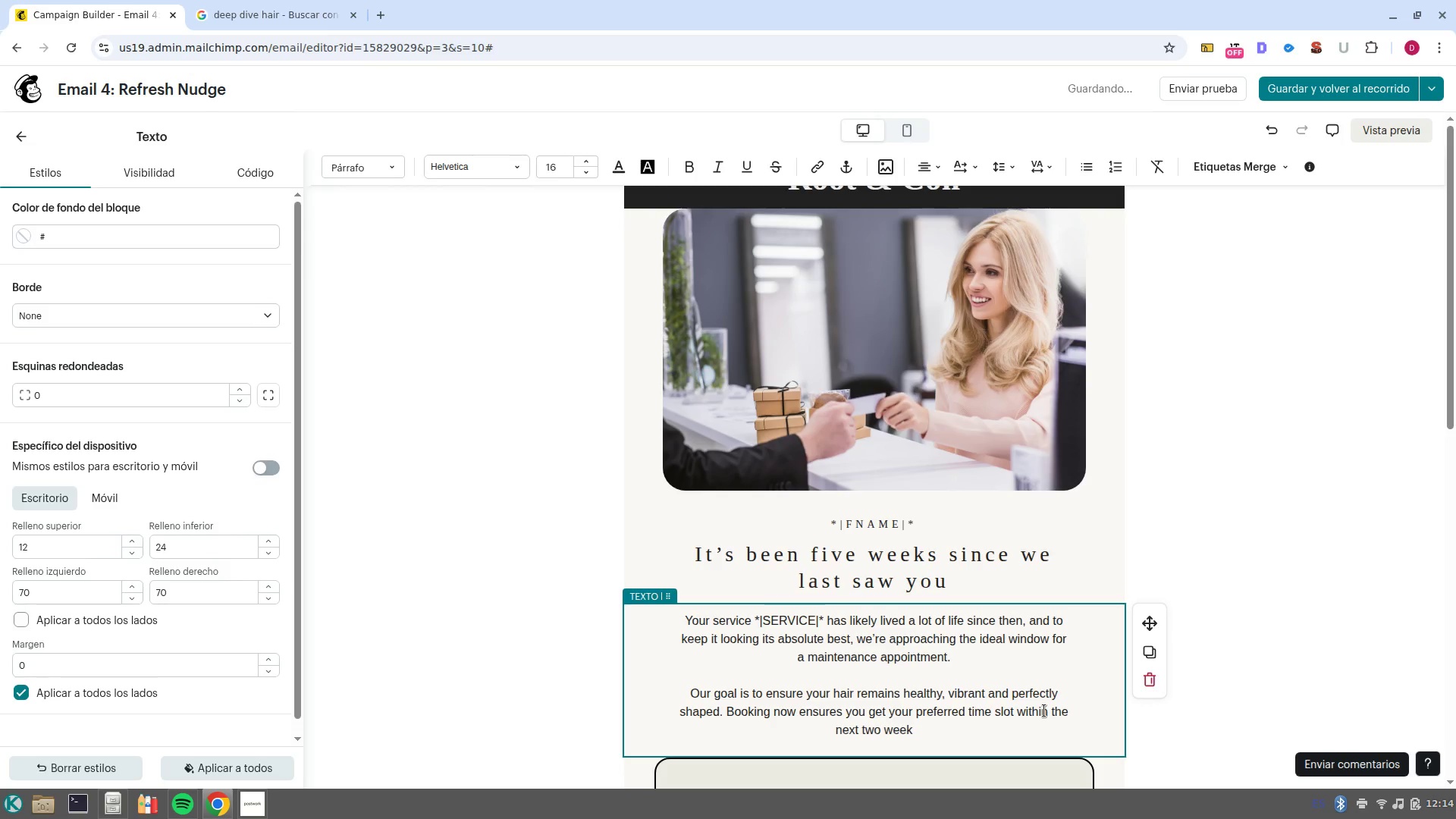 
key(S)
 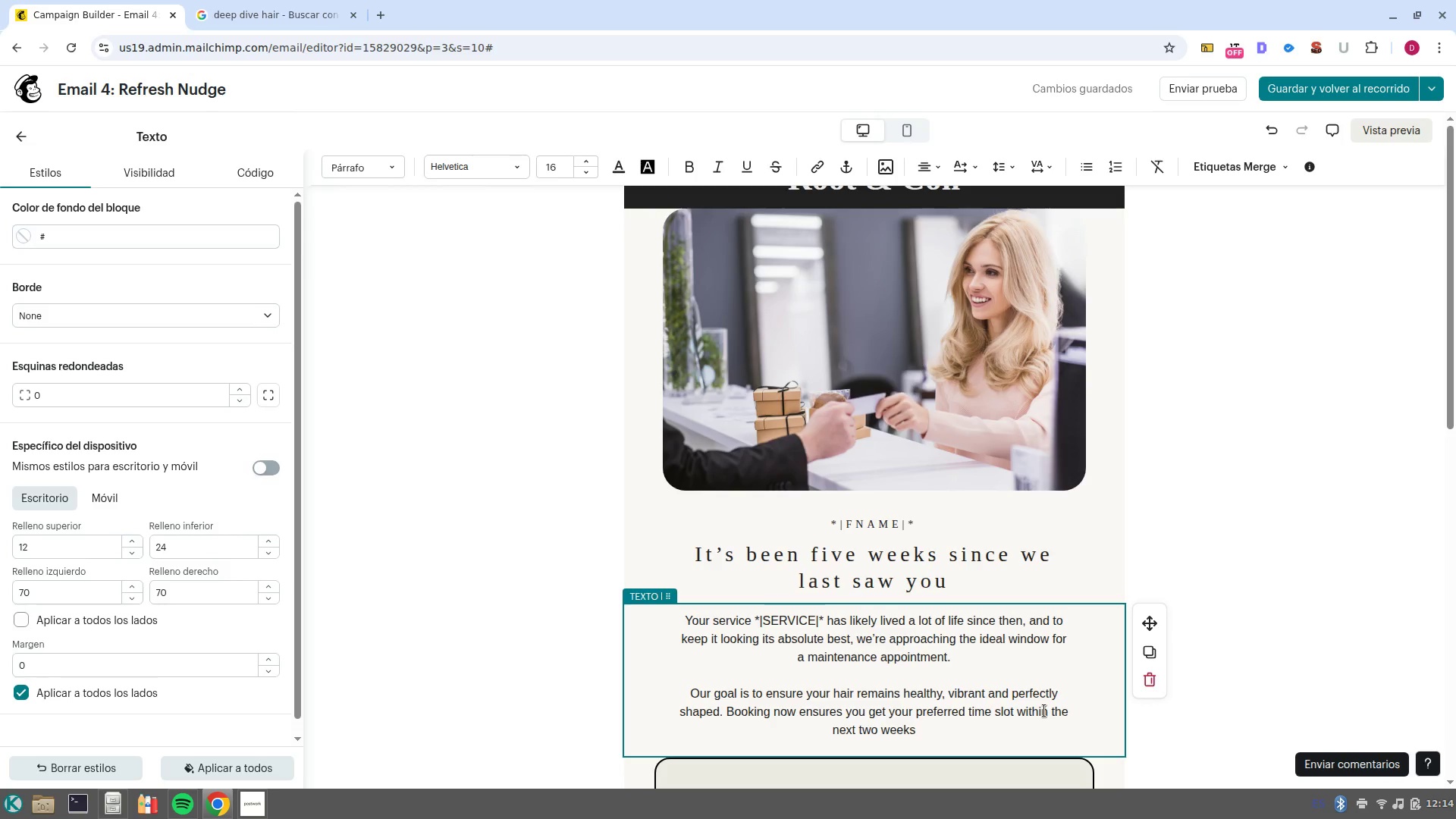 
wait(20.15)
 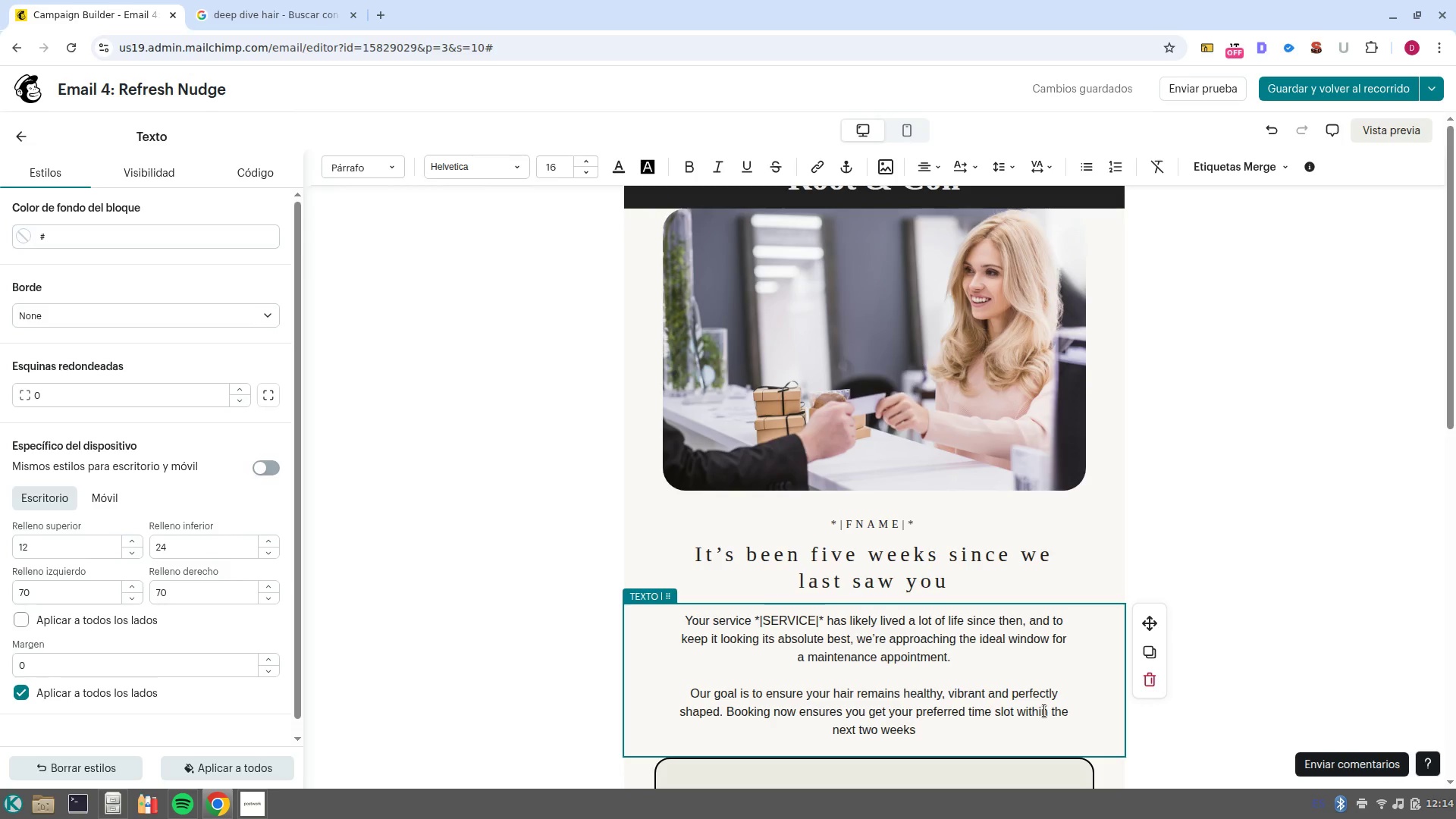 
key(Period)
 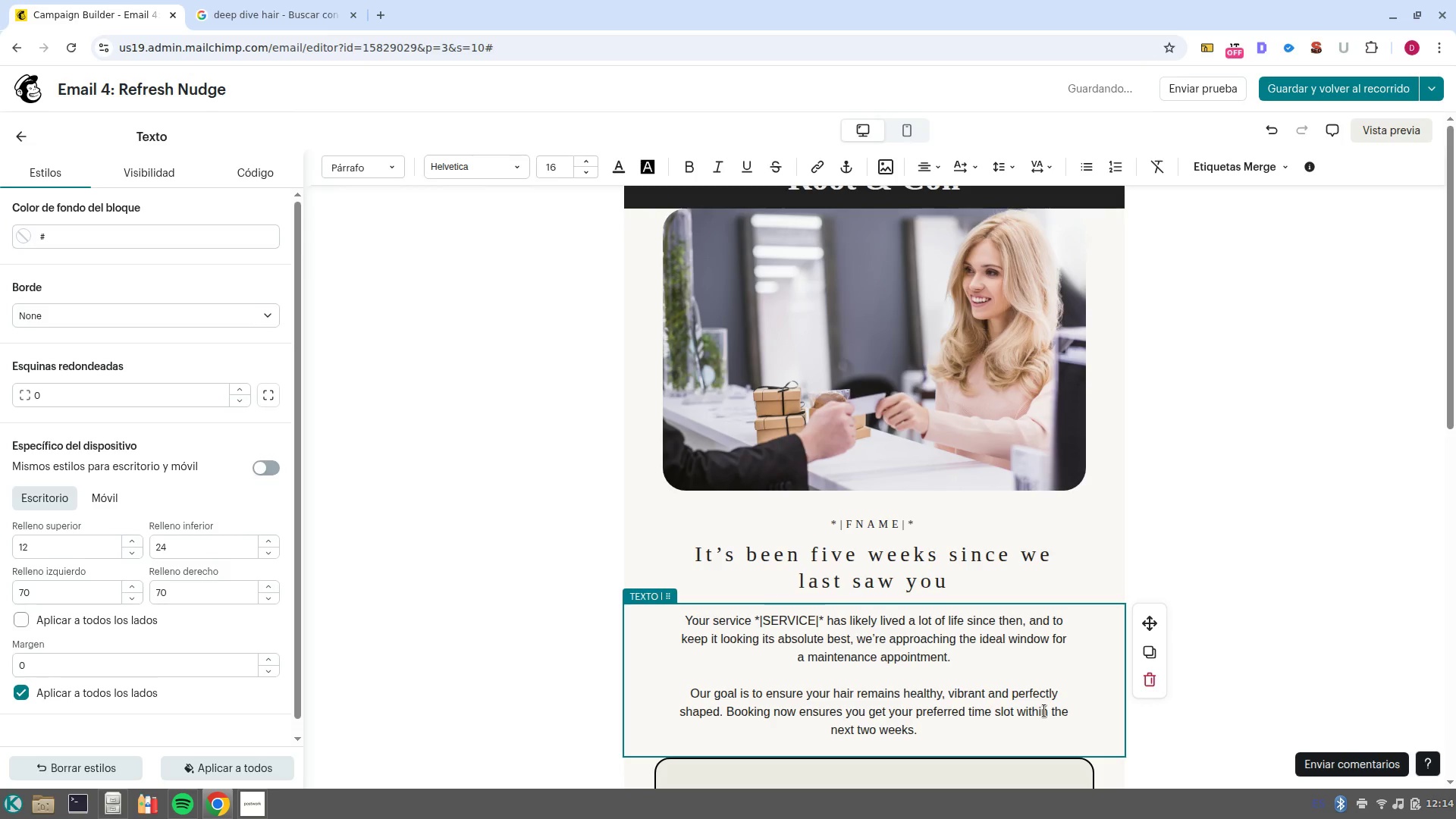 
key(NumpadEnter)
key(NumpadEnter)
type(Wheter you need a quick touch uop)
key(Backspace)
key(Backspace)
type(p or a full refresh, I-d love to have you )
 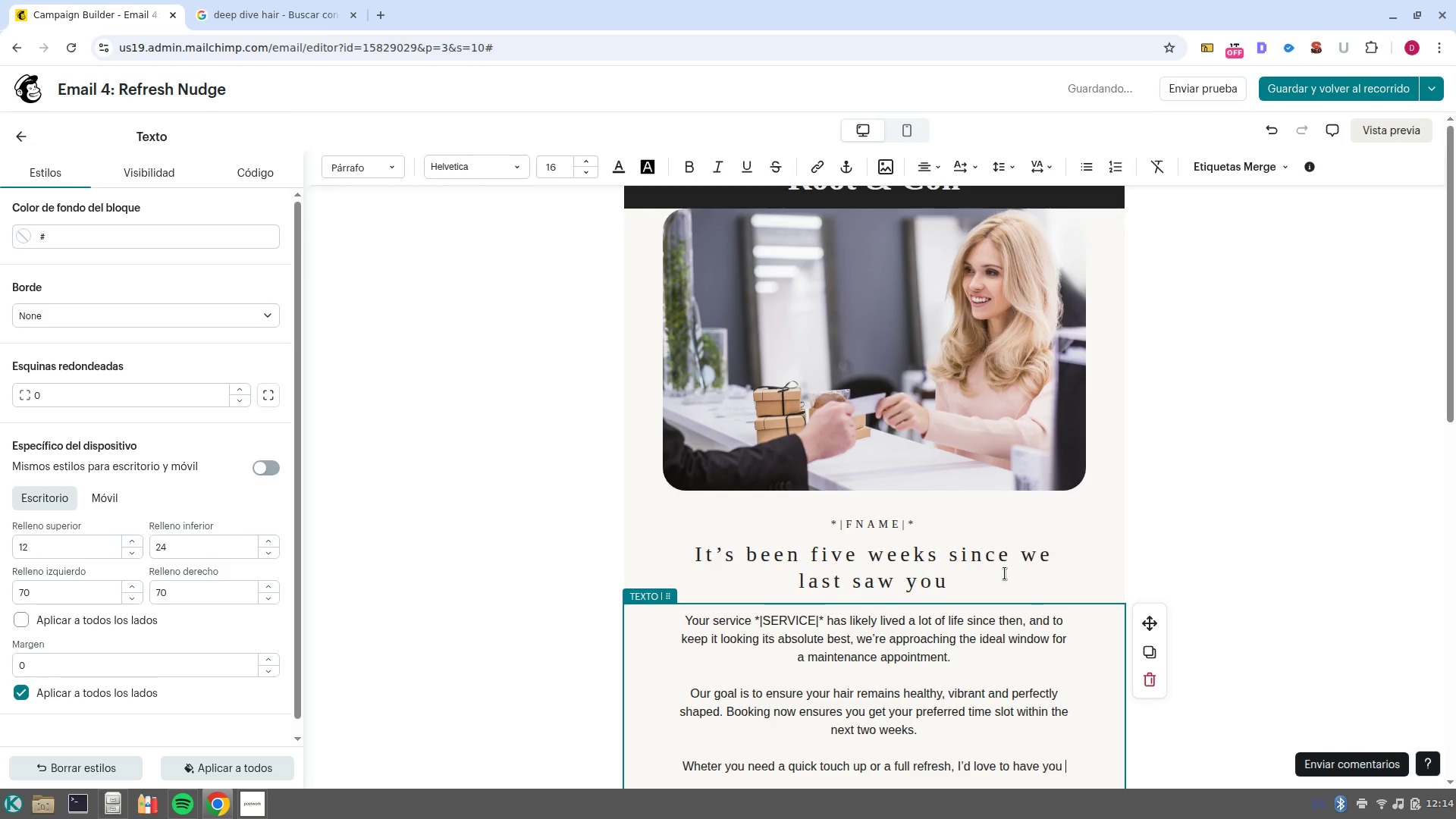 
left_click([971, 769])
 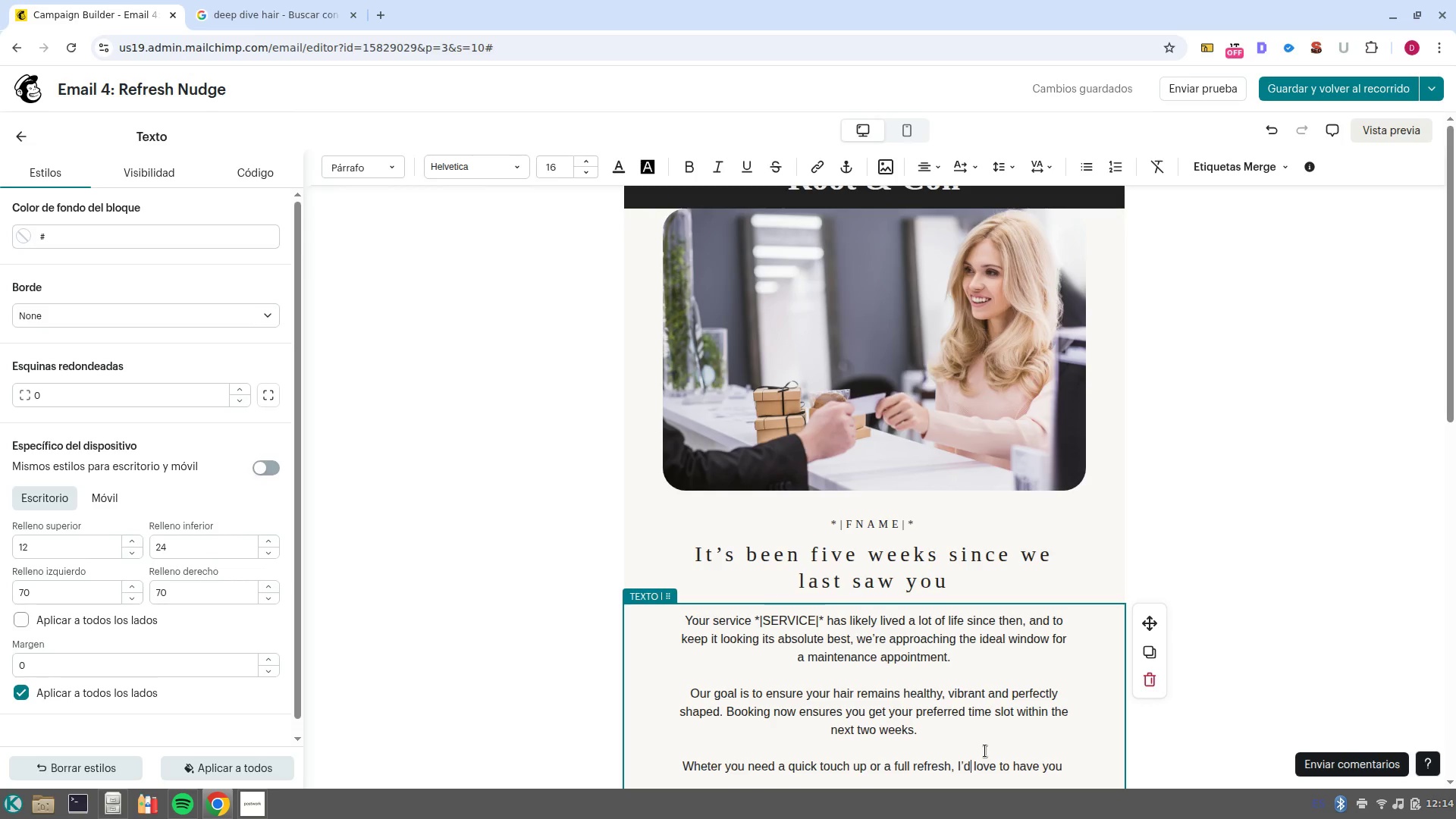 
key(Backspace)
key(Backspace)
key(Backspace)
type(we-d)
 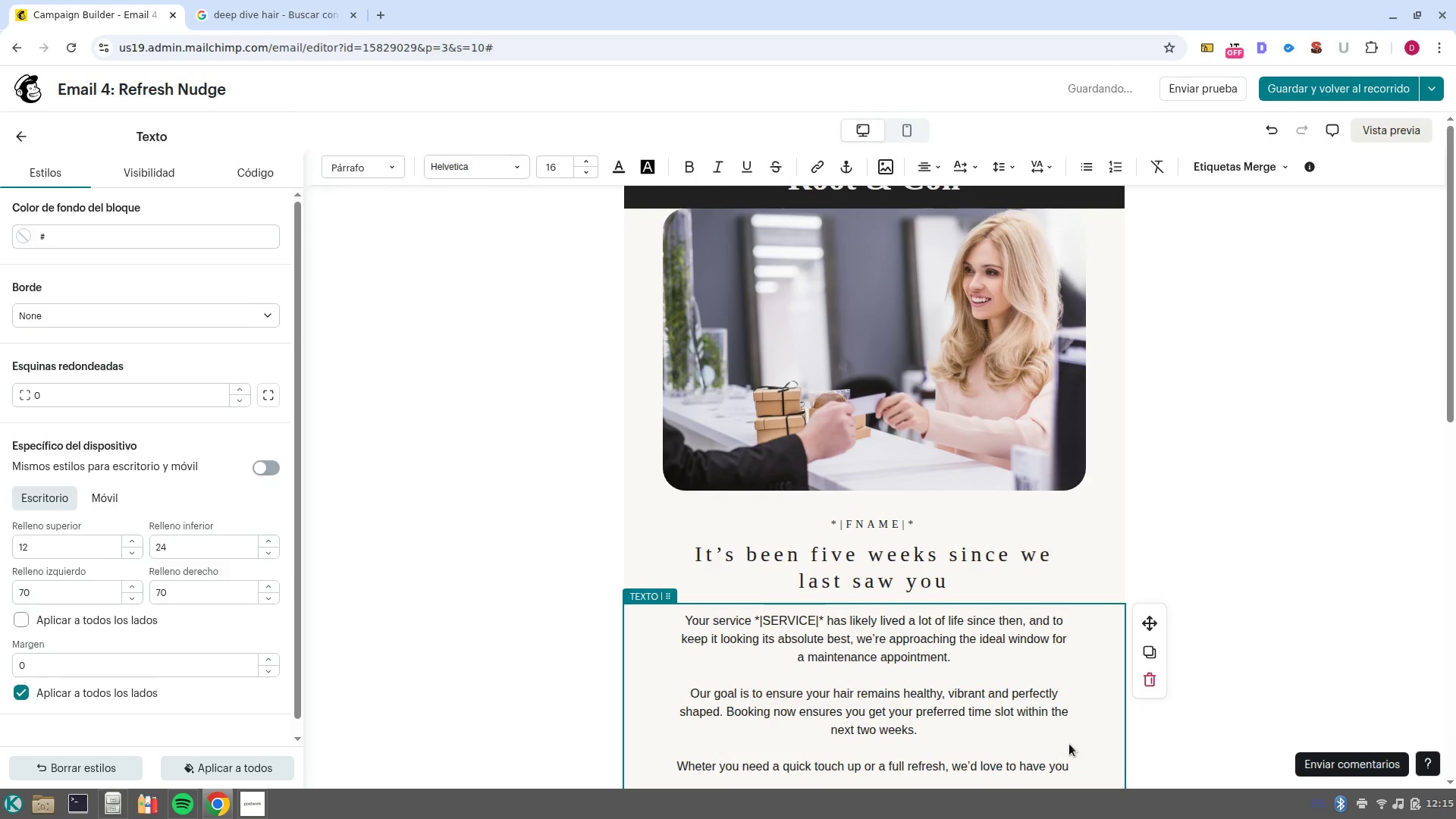 
left_click([1087, 768])
 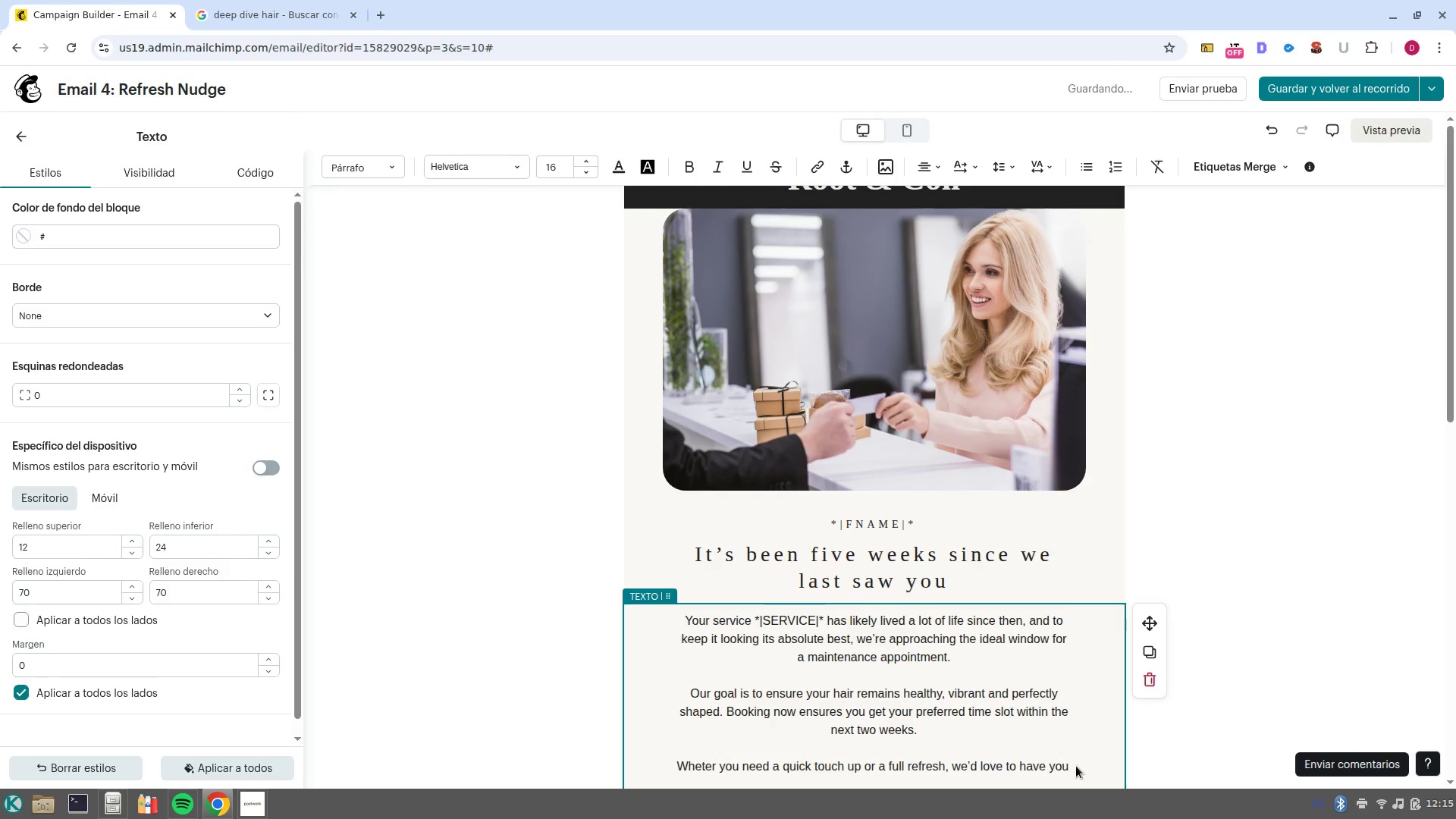 
left_click([1075, 768])
 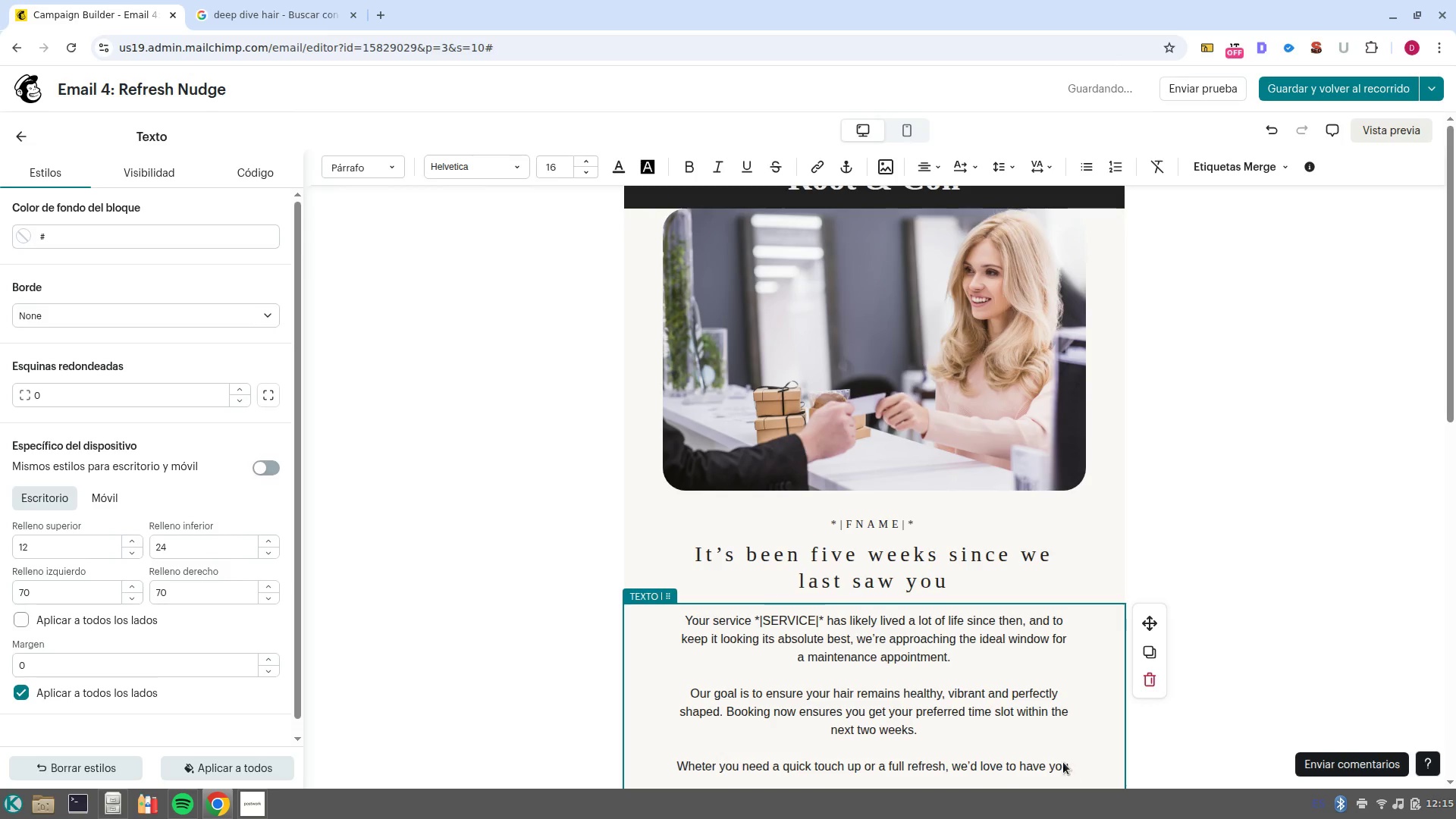 
left_click([1063, 762])
 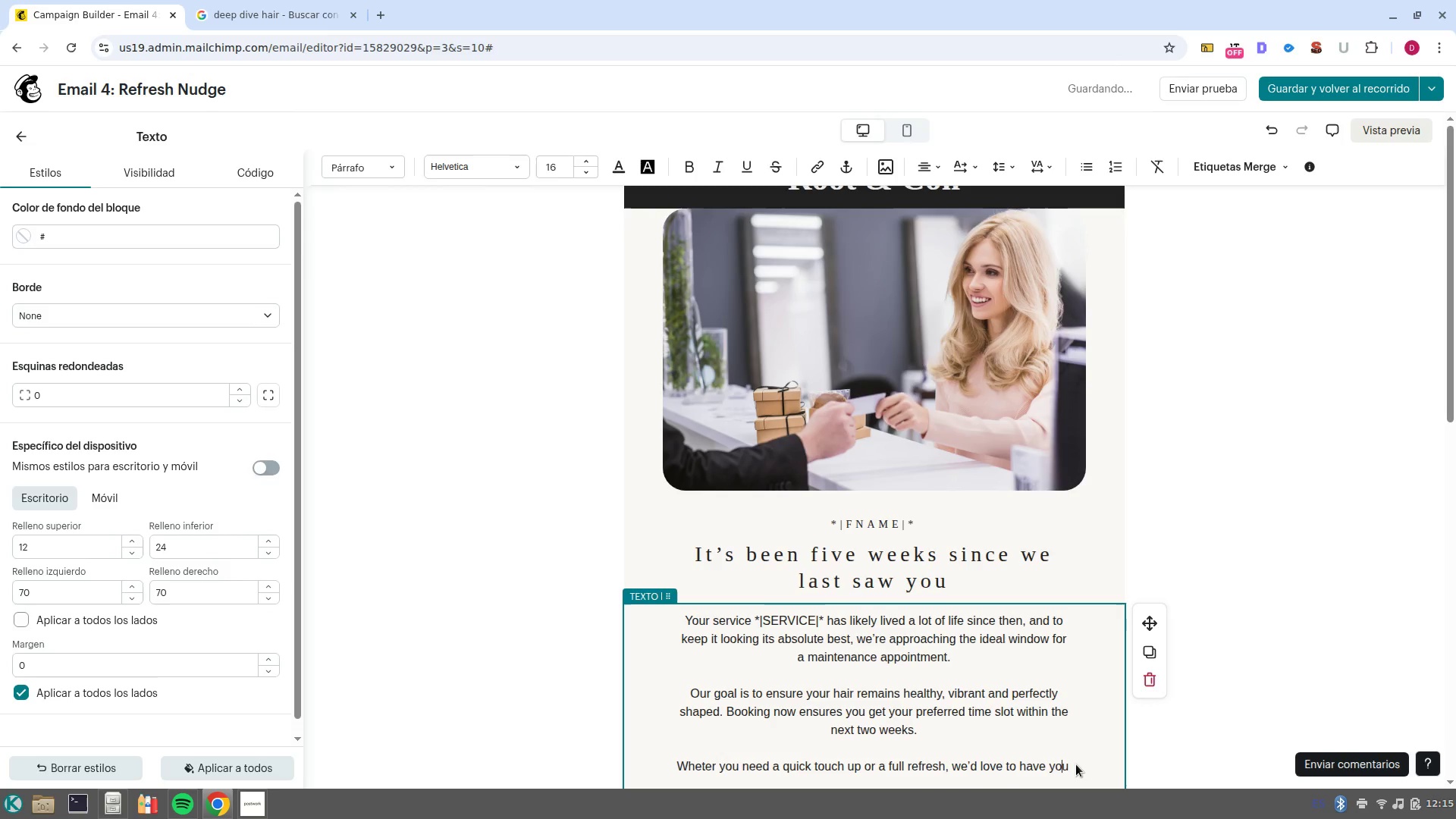 
key(ArrowRight)
 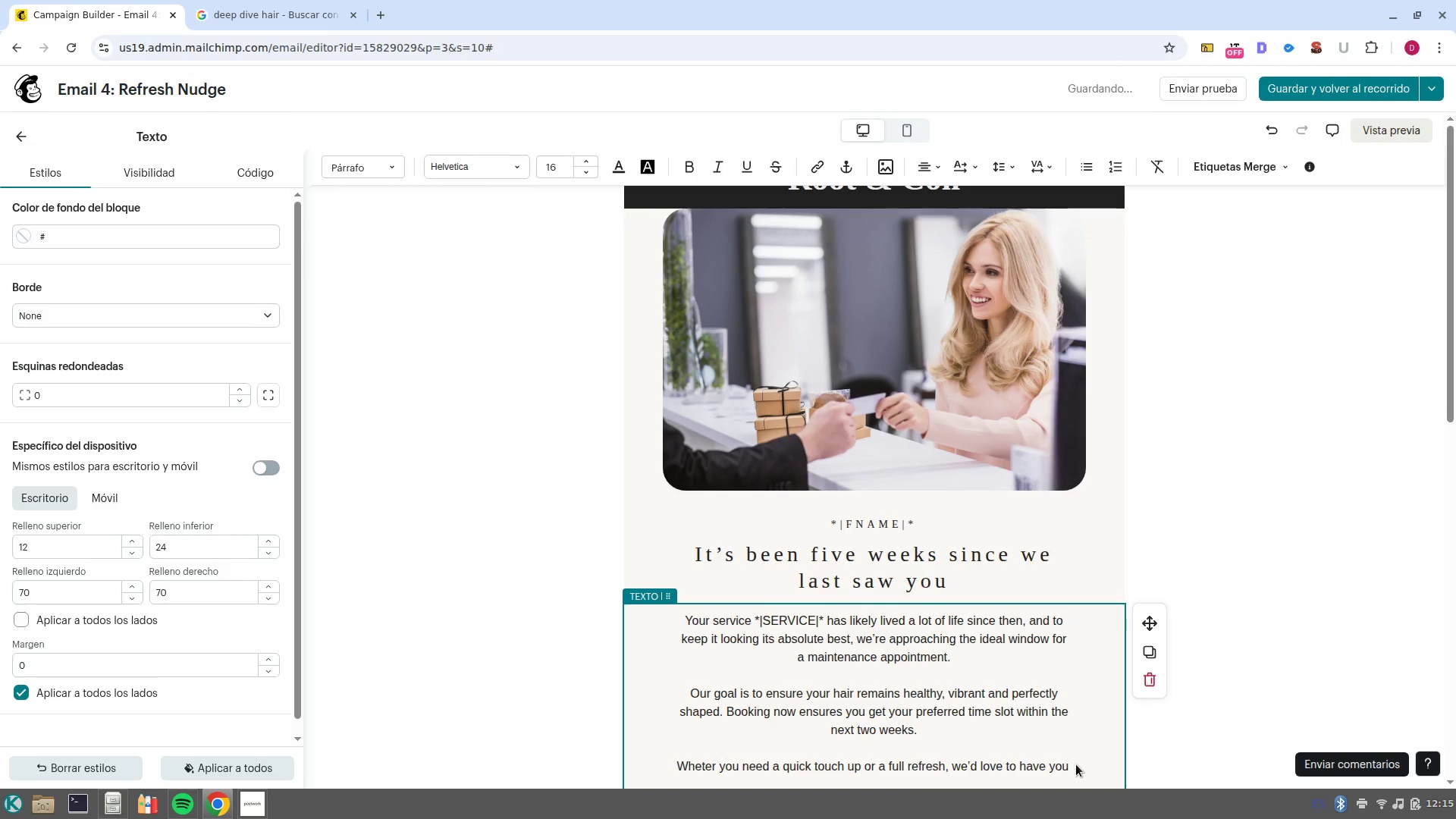 
type( back u)
key(Backspace)
type(in po)
key(Backspace)
key(Backspace)
type(our chairs)
 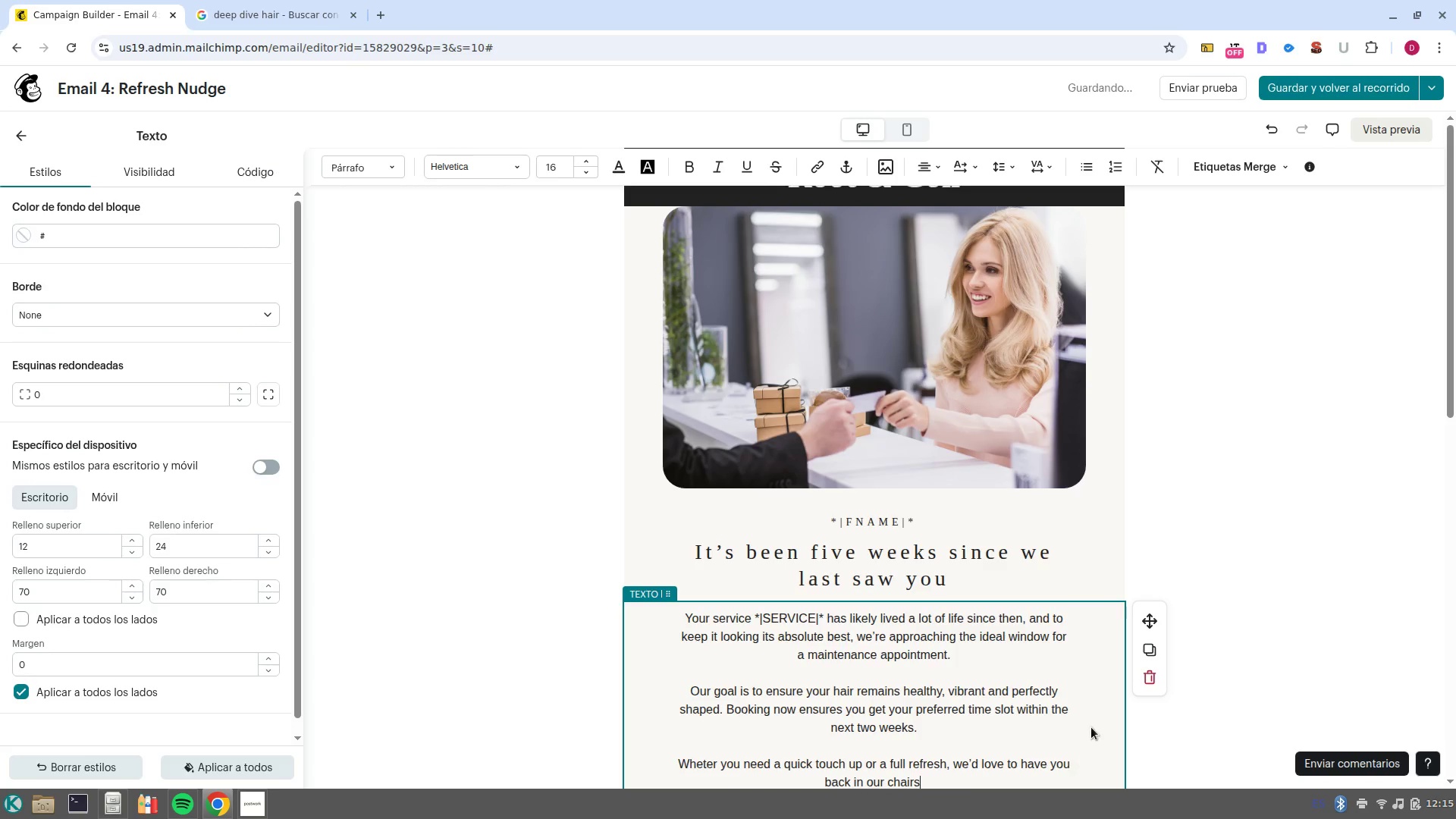 
scroll: coordinate [1028, 739], scroll_direction: down, amount: 4.0
 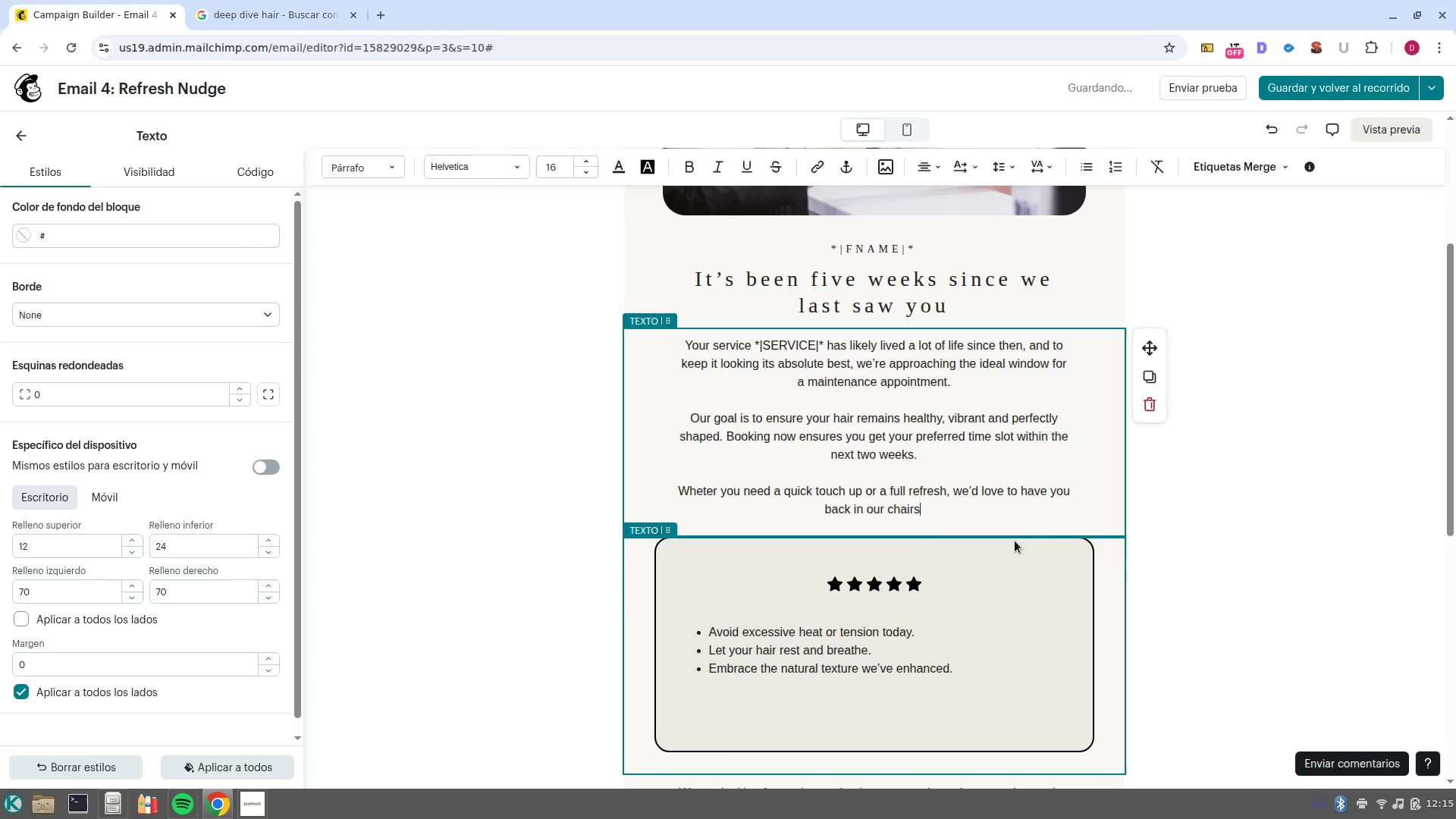 
left_click([1037, 535])
 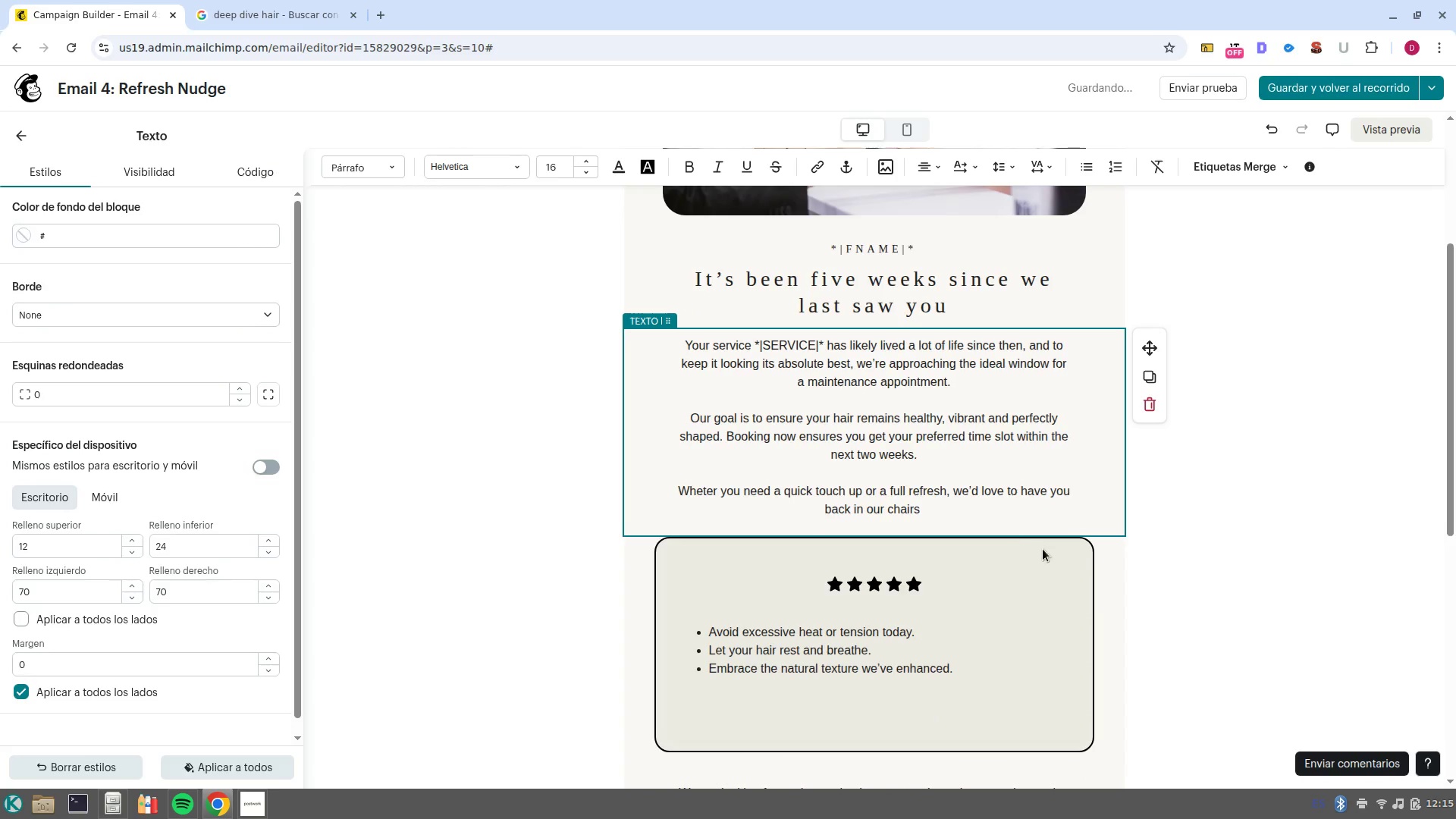 
left_click([1046, 552])
 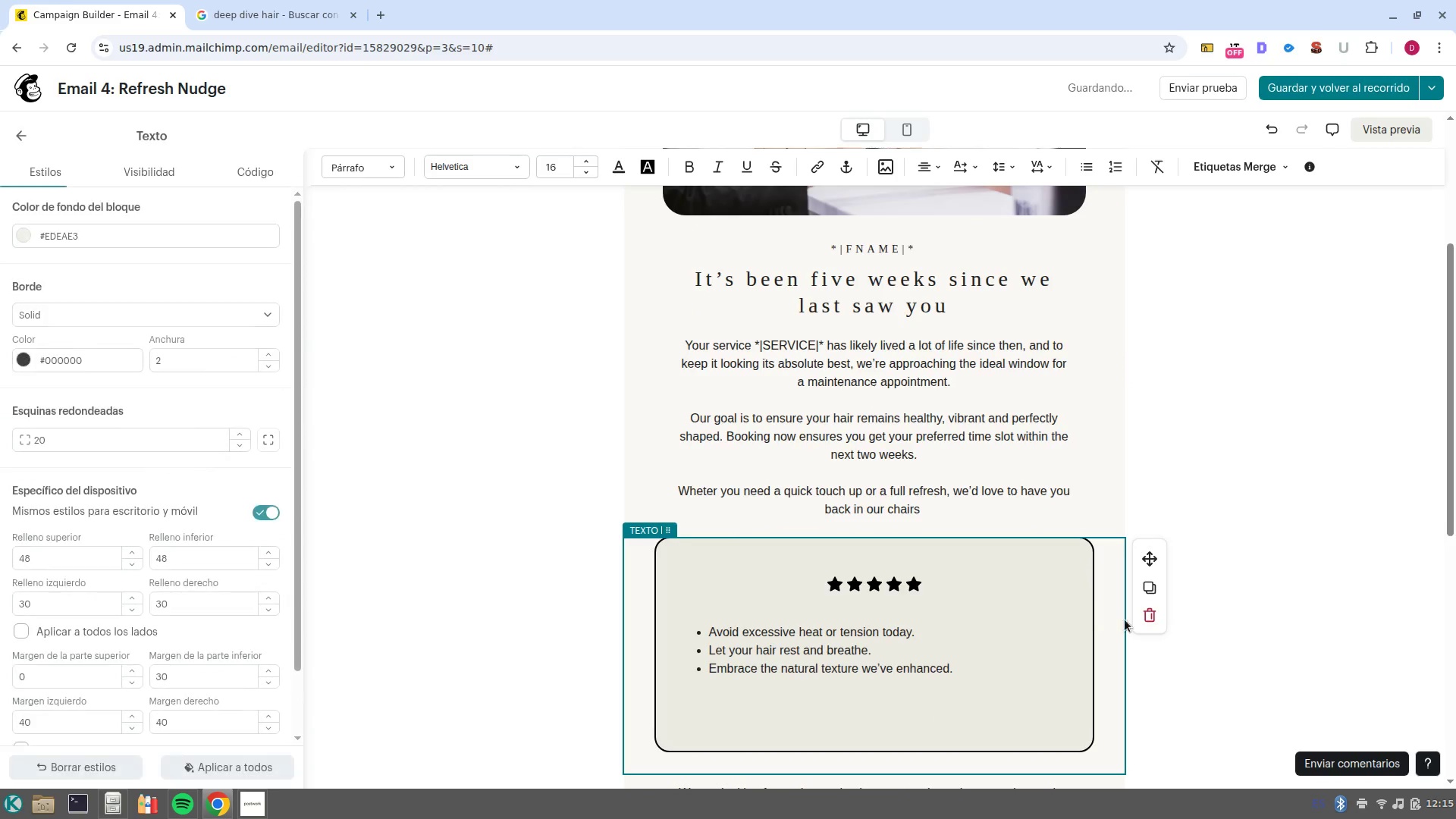 
left_click([1153, 625])
 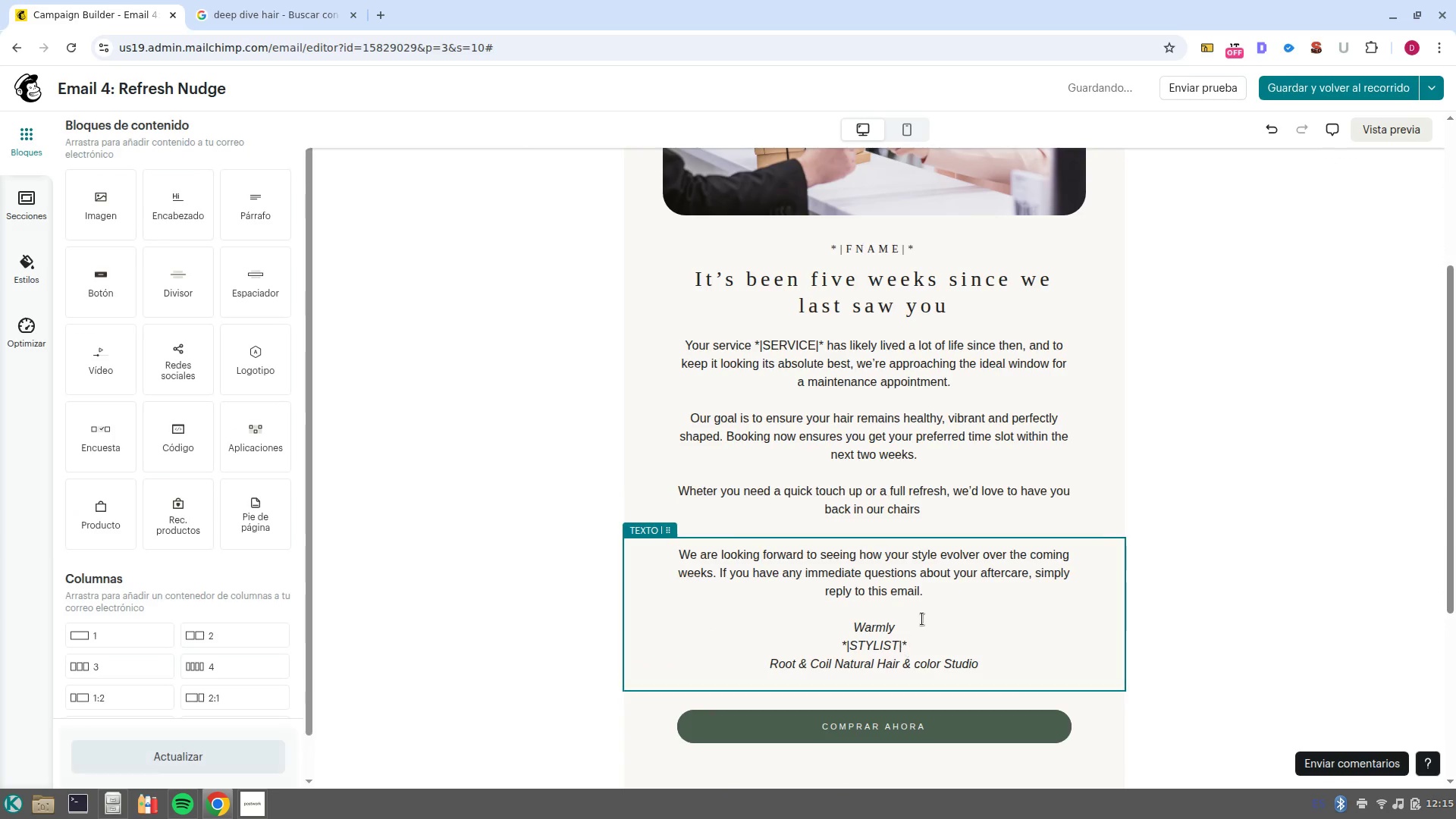 
left_click([1014, 608])
 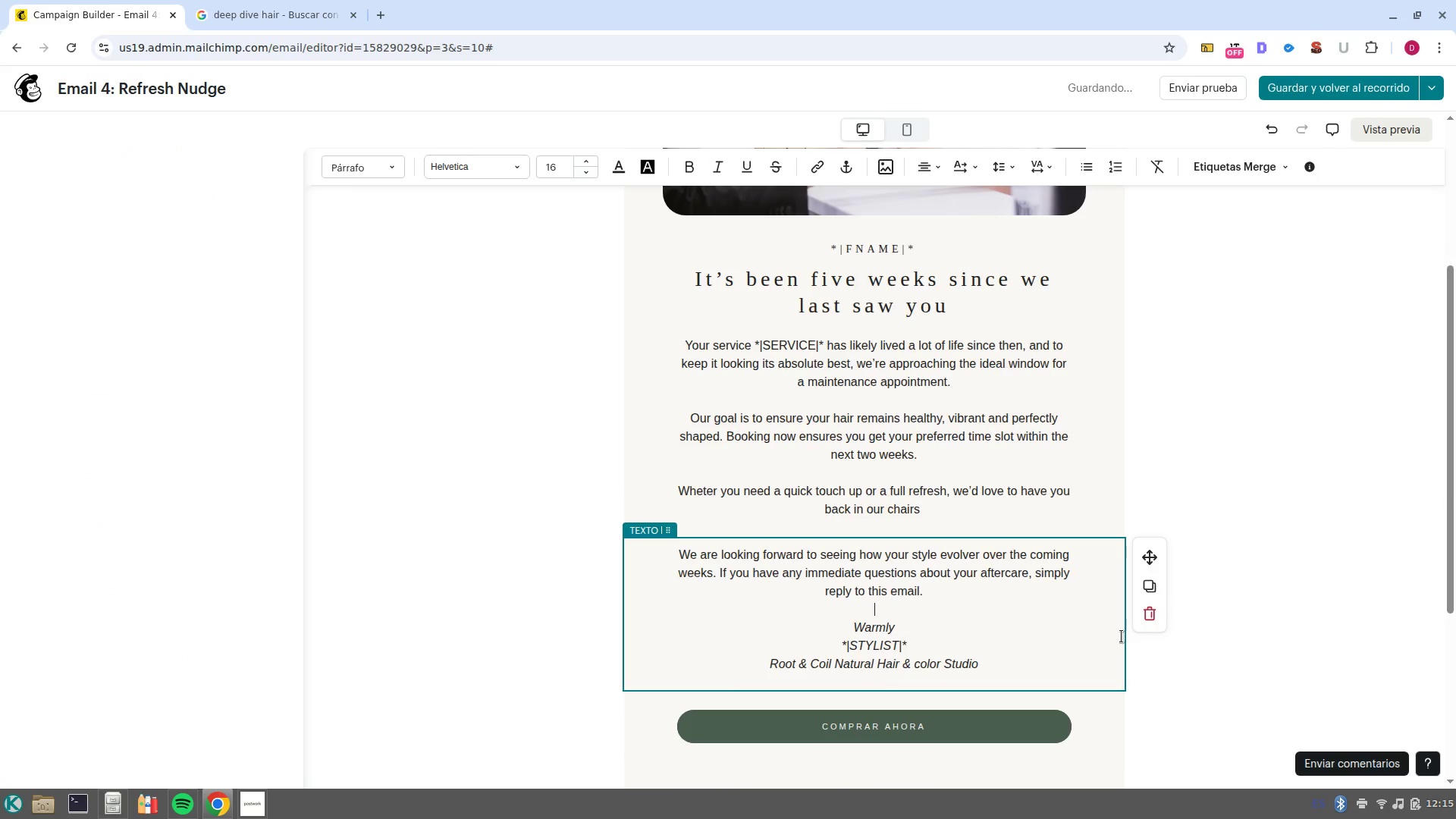 
mouse_move([1136, 602])
 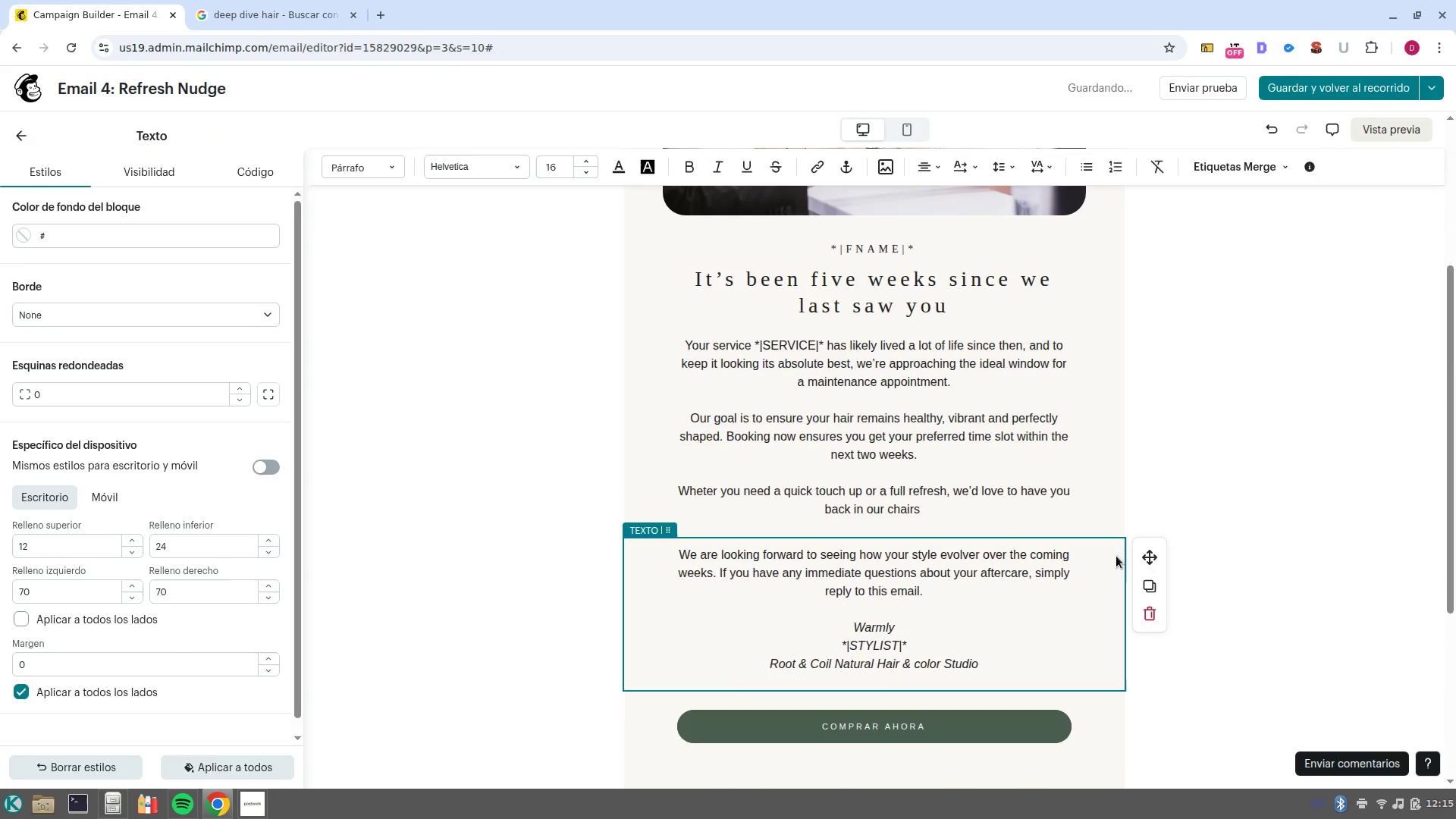 
left_click([1116, 556])
 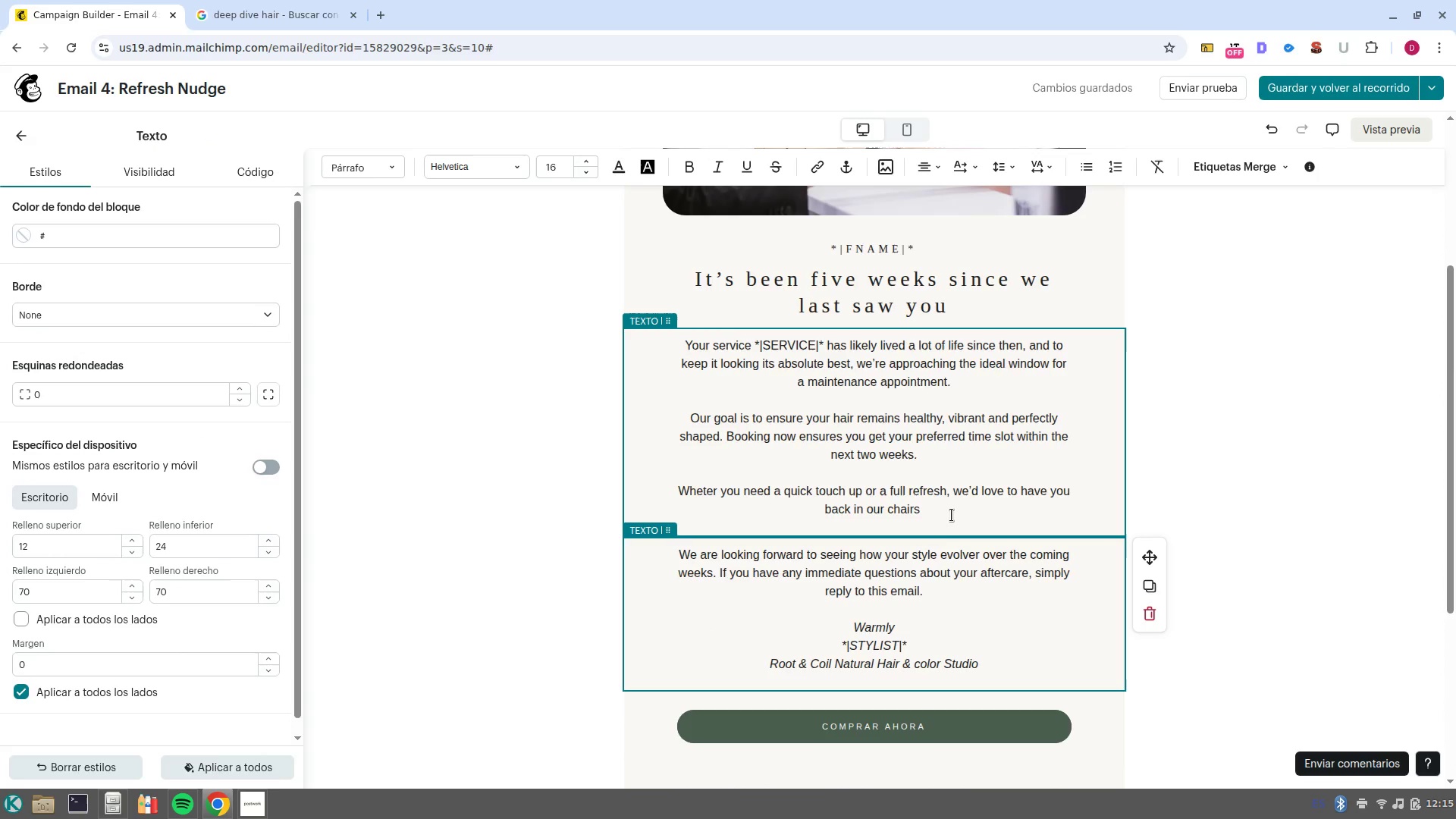 
left_click_drag(start_coordinate=[932, 594], to_coordinate=[642, 538])
 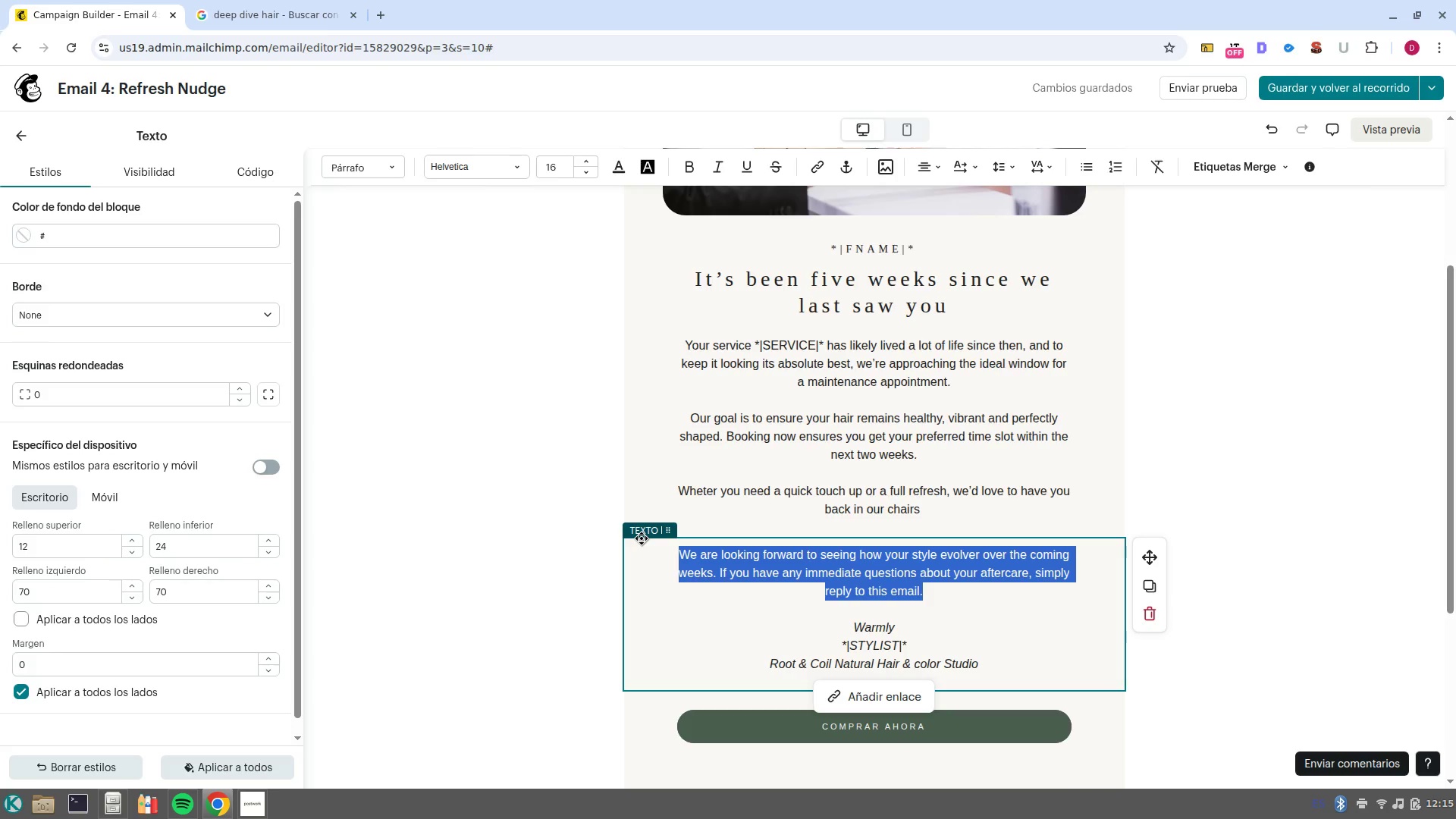 
key(Backspace)
 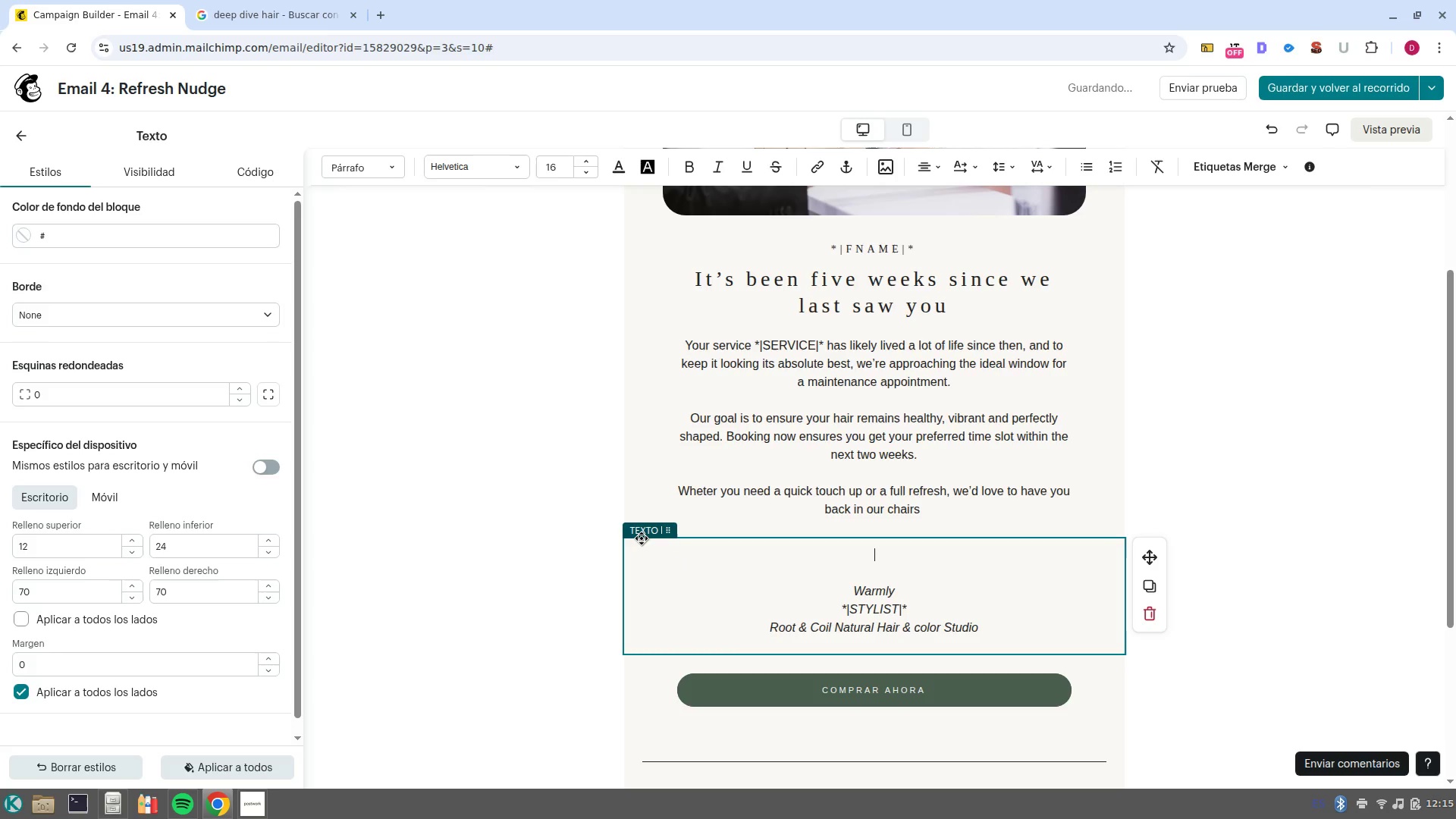 
key(ArrowDown)
 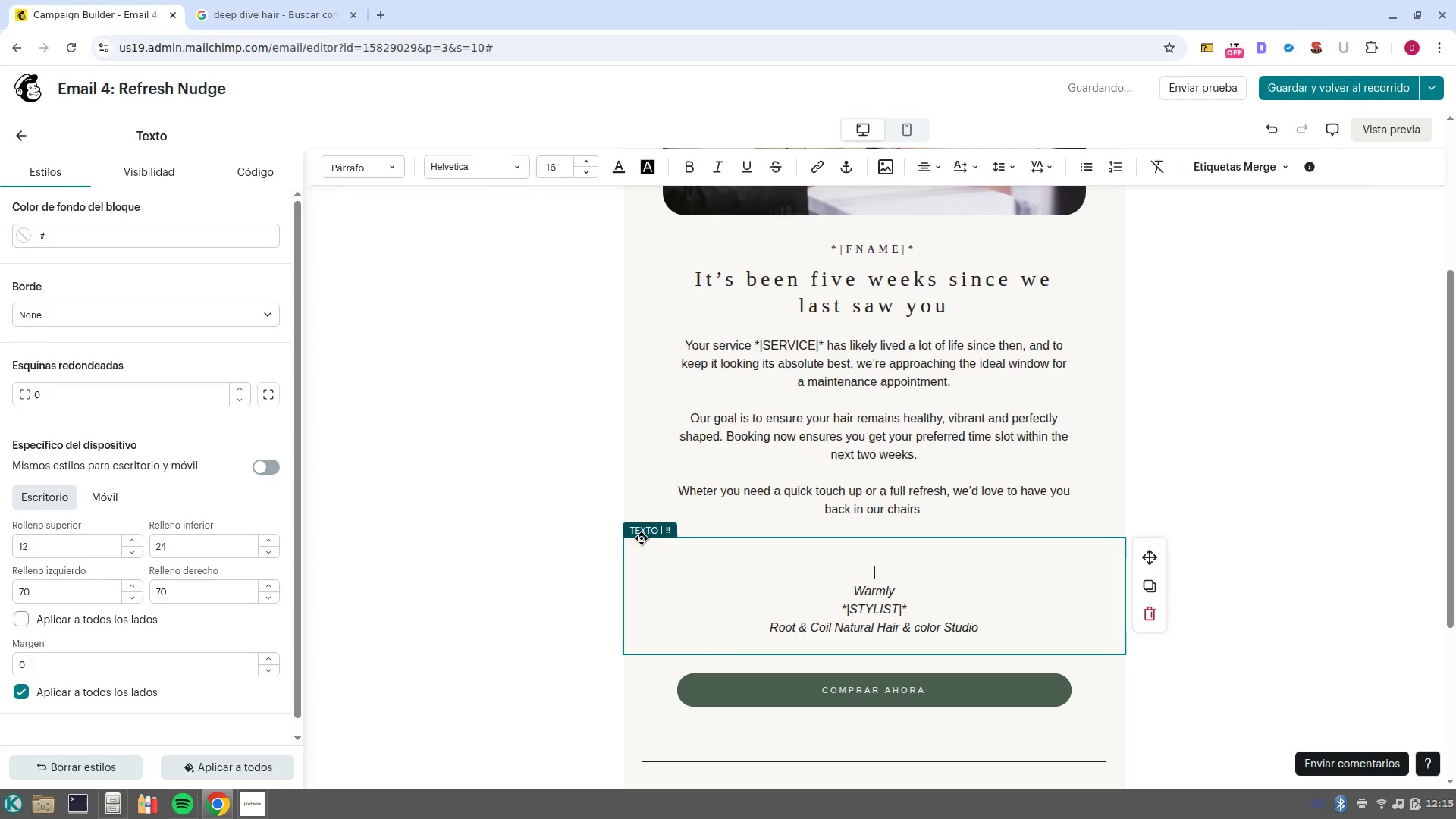 
key(Backspace)
 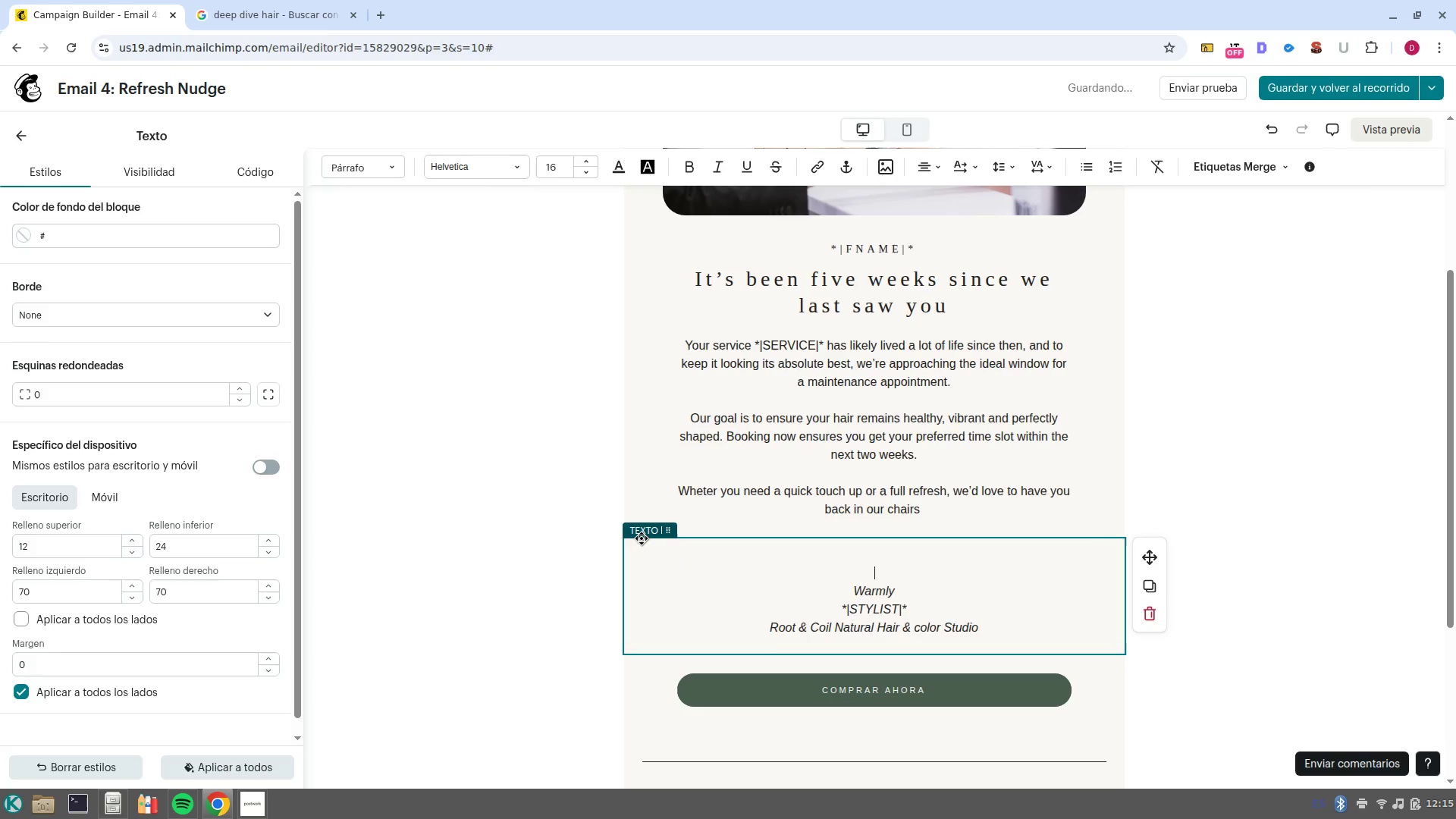 
key(Backspace)
 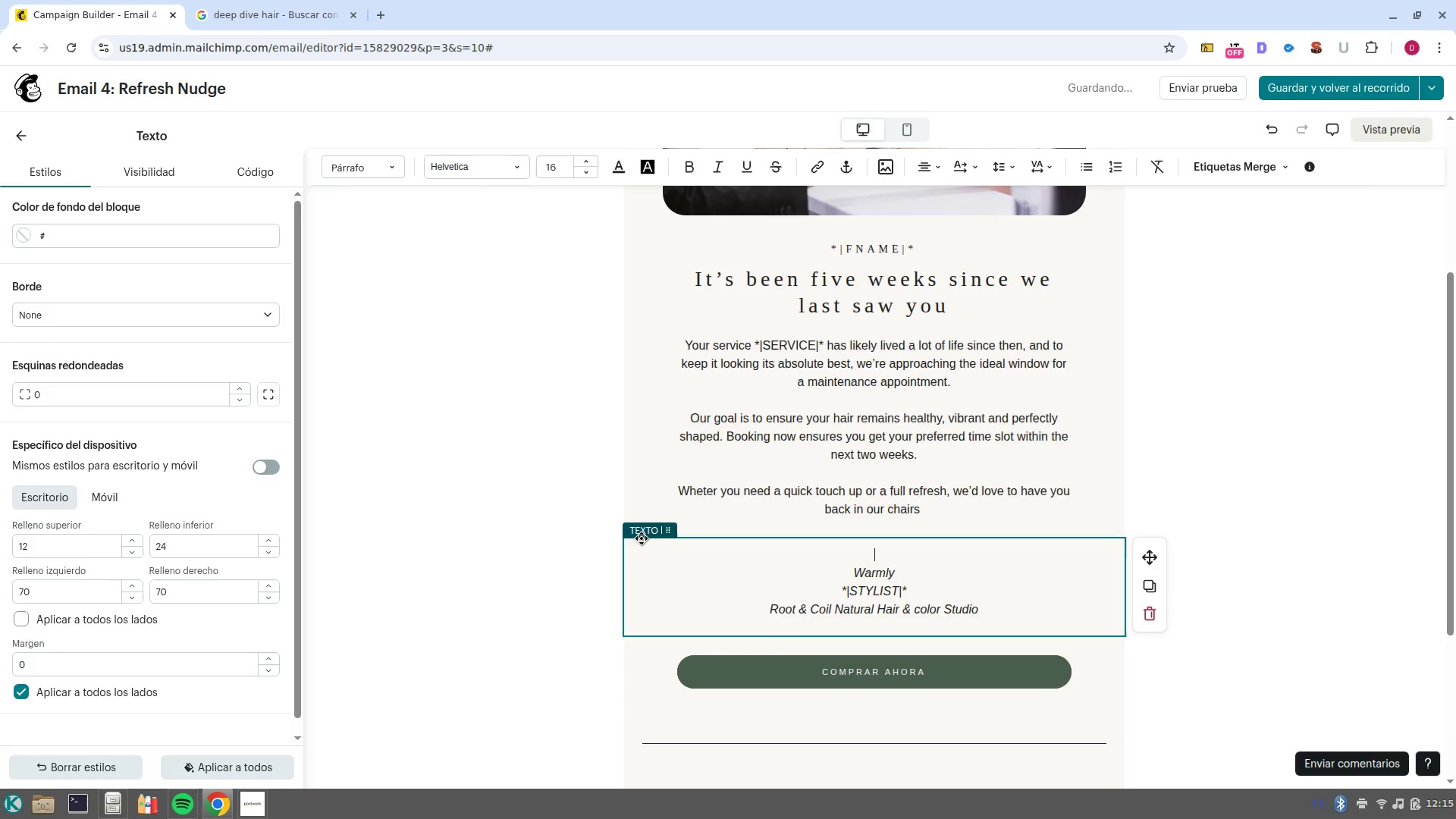 
key(Backspace)
 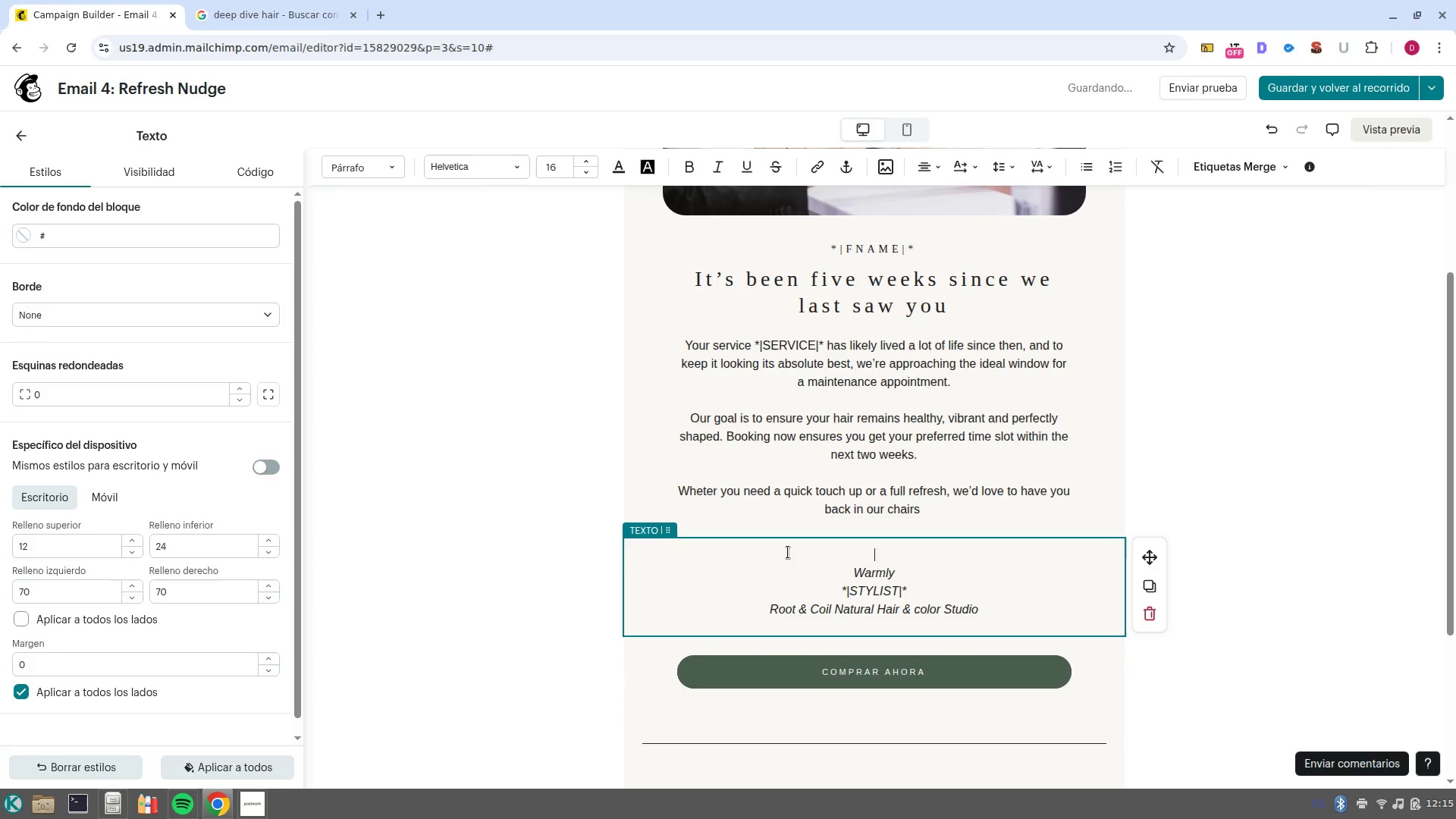 
key(ArrowDown)
 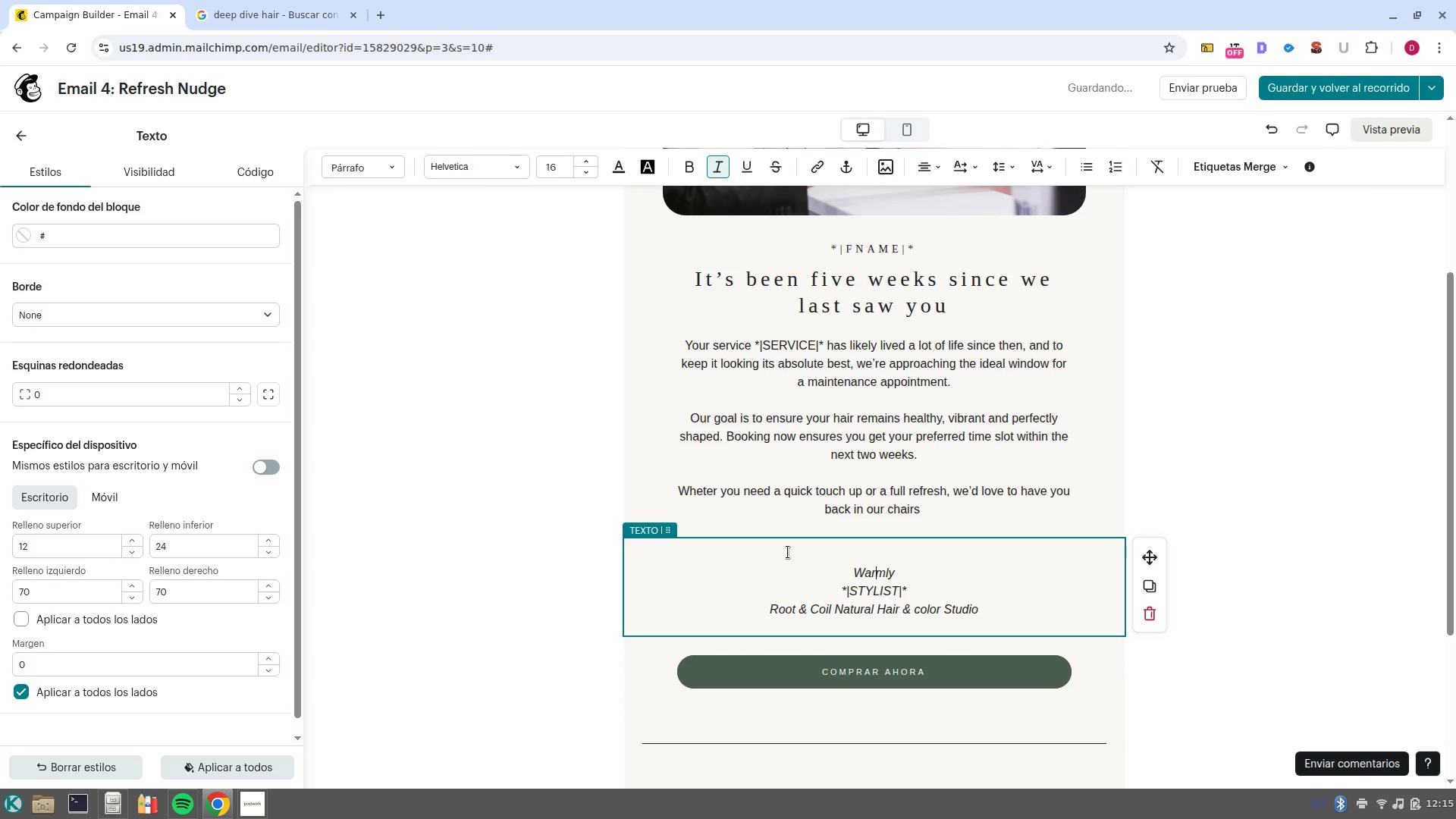 
hold_key(key=ControlLeft, duration=0.41)
 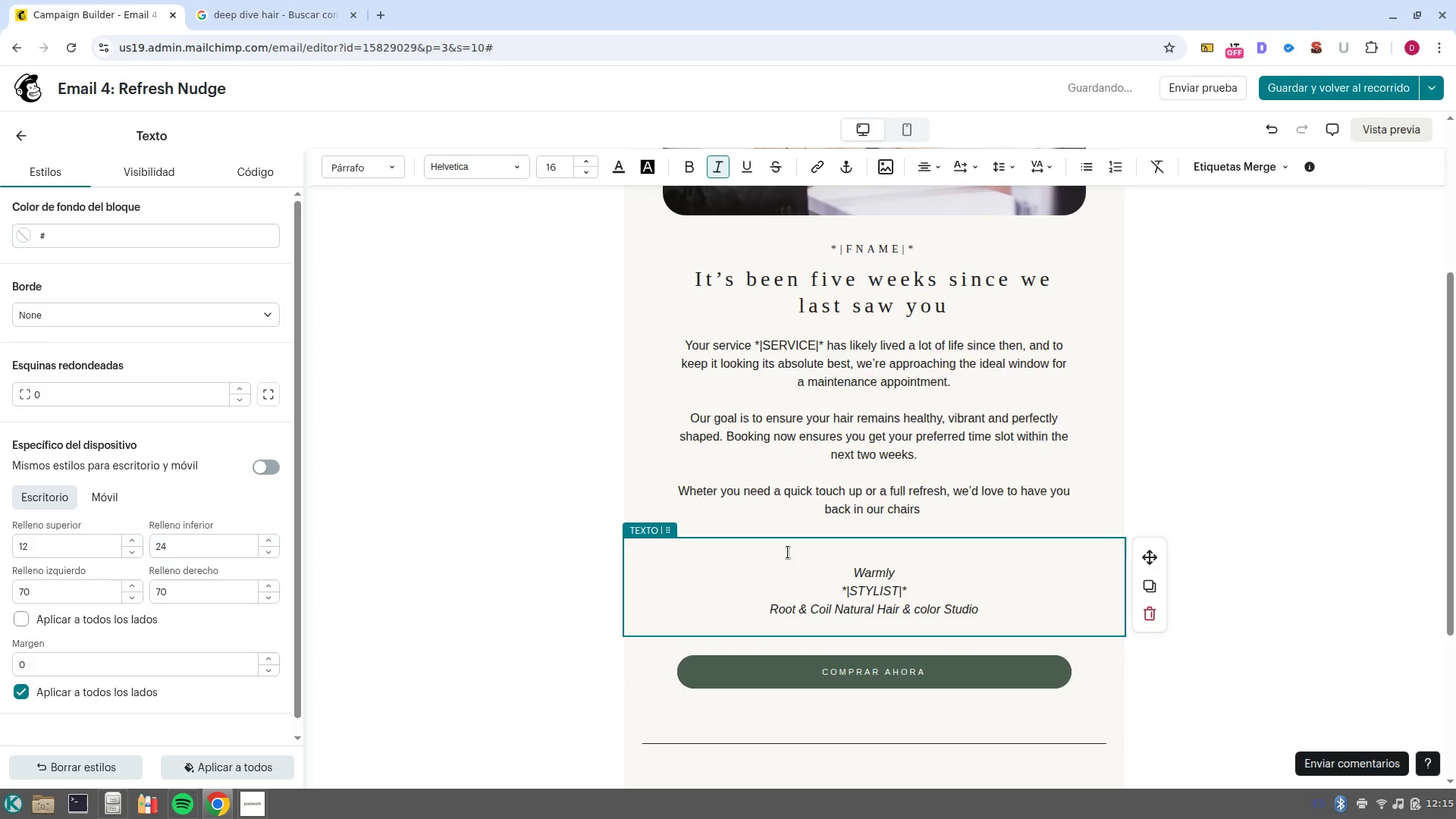 
key(Control+ControlLeft)
 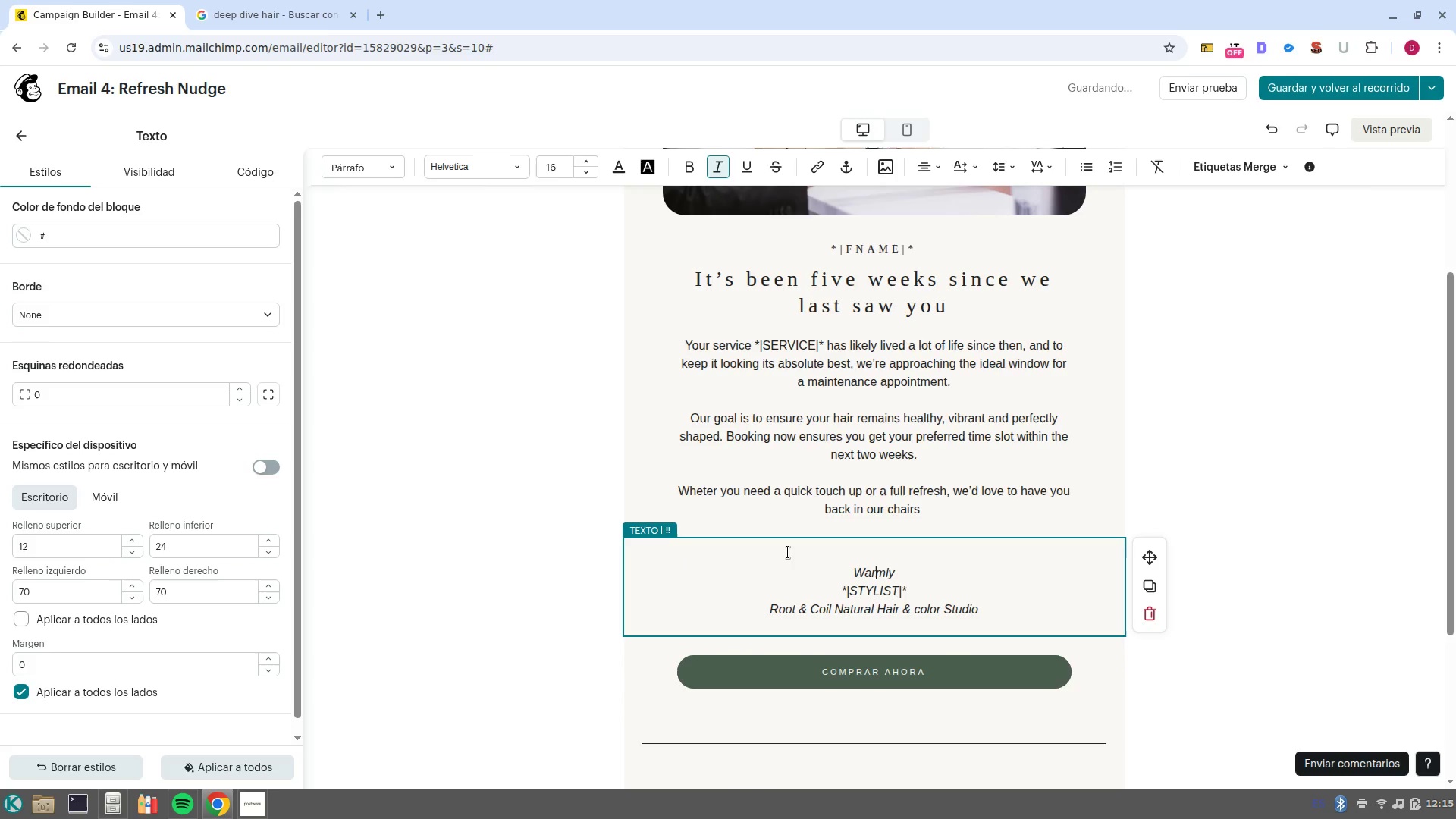 
key(ArrowLeft)
 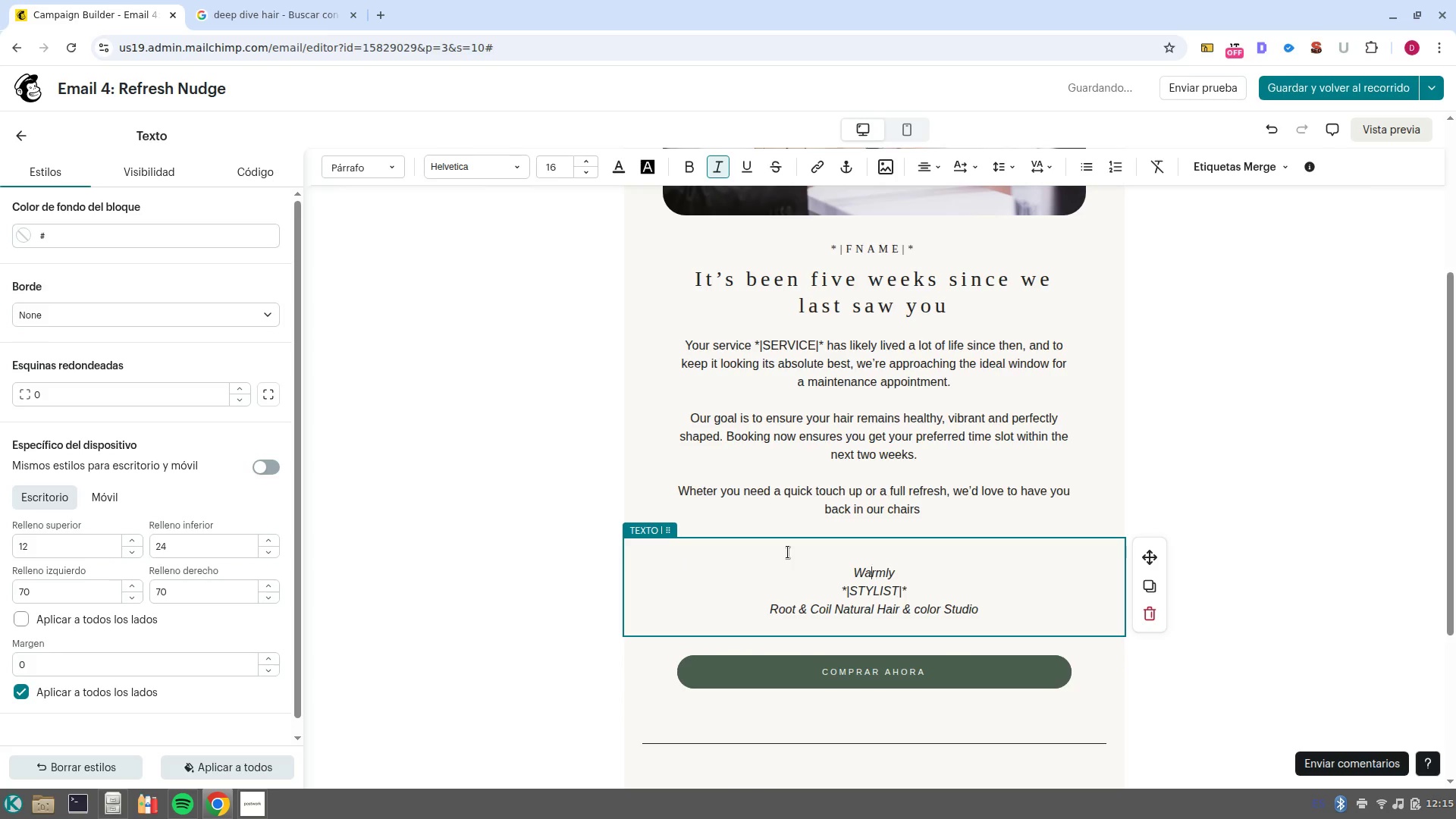 
key(Control+ArrowLeft)
 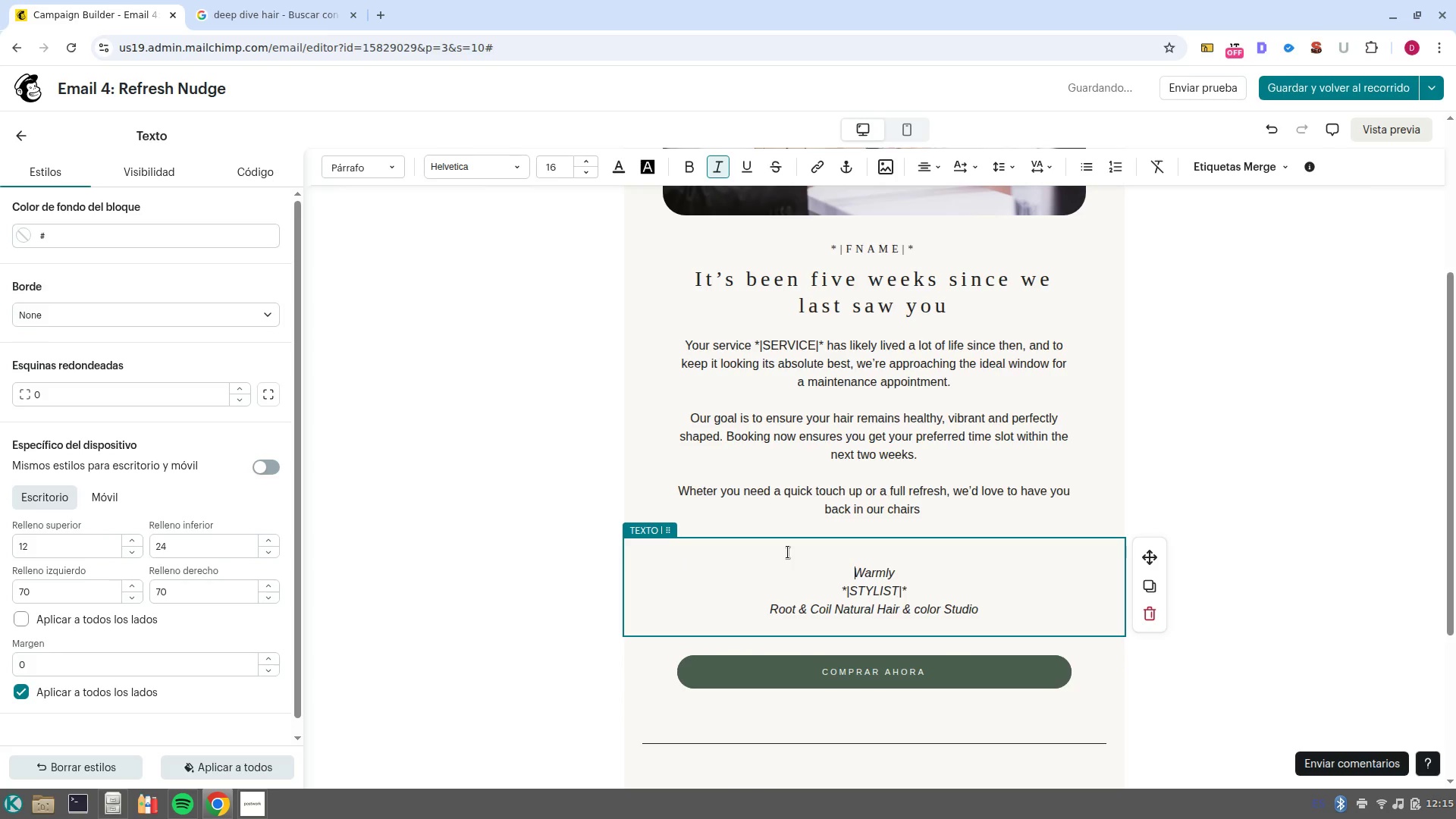 
key(Backspace)
 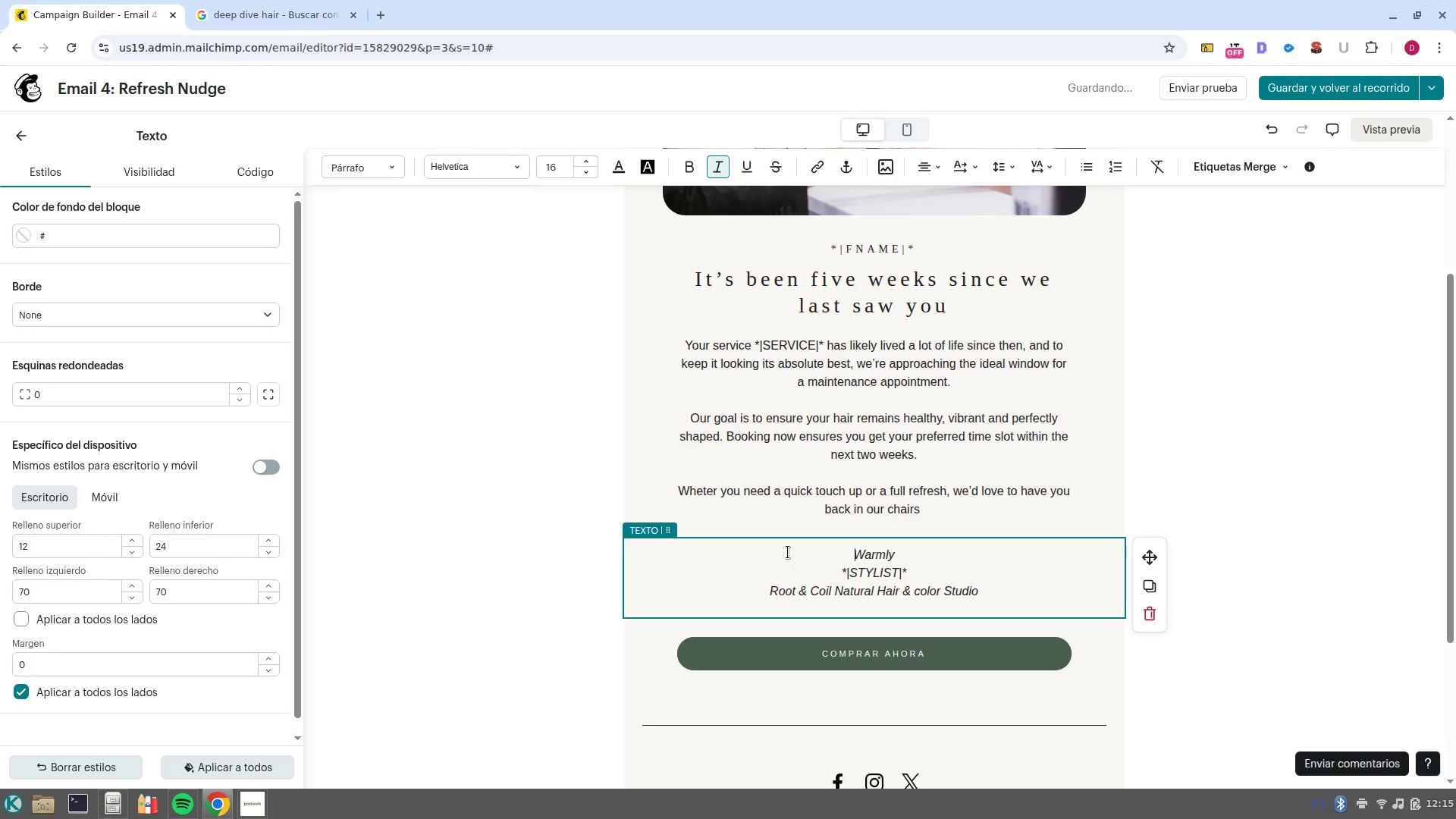 
key(Shift+ShiftRight)
 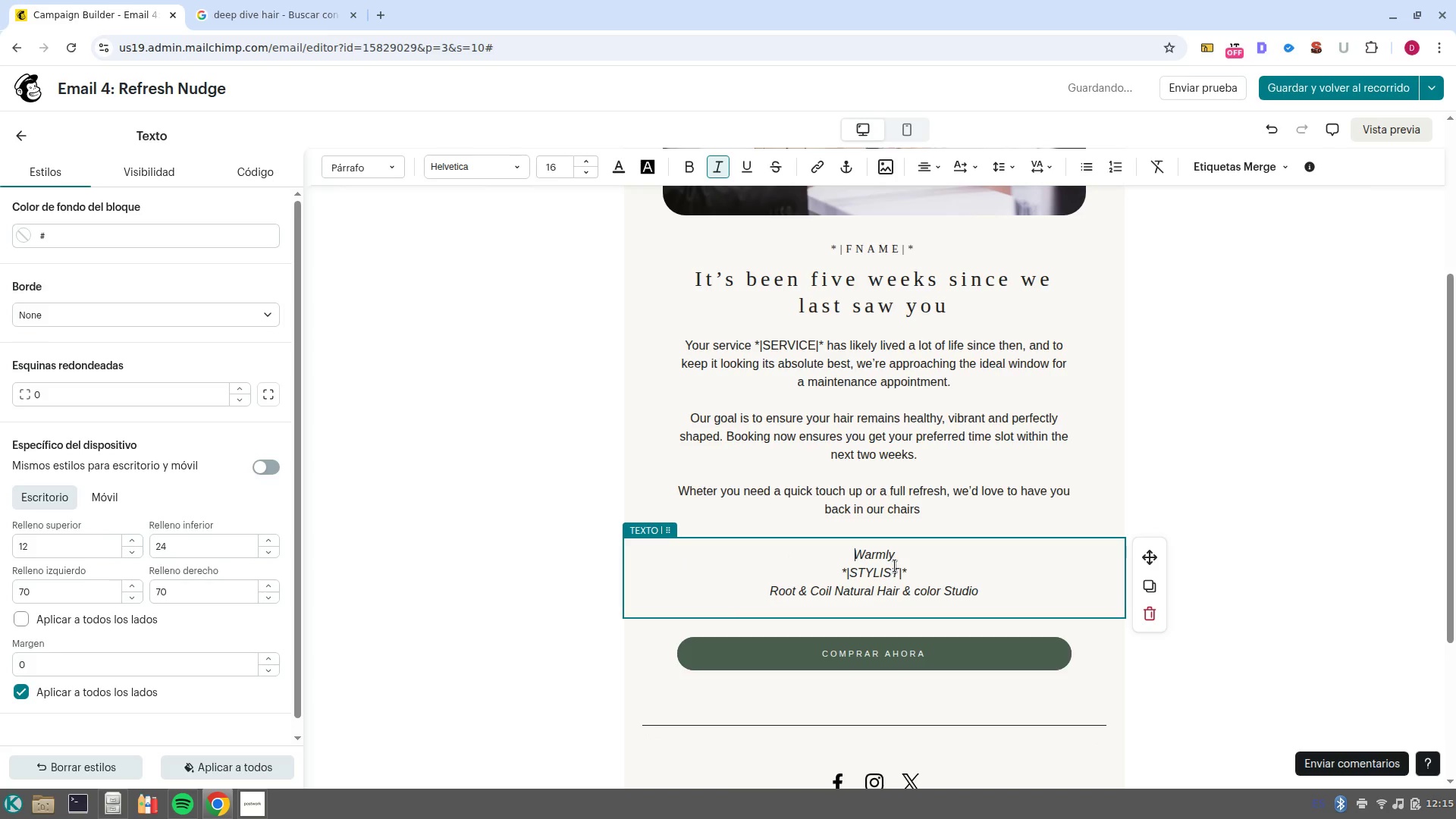 
left_click_drag(start_coordinate=[904, 554], to_coordinate=[831, 548])
 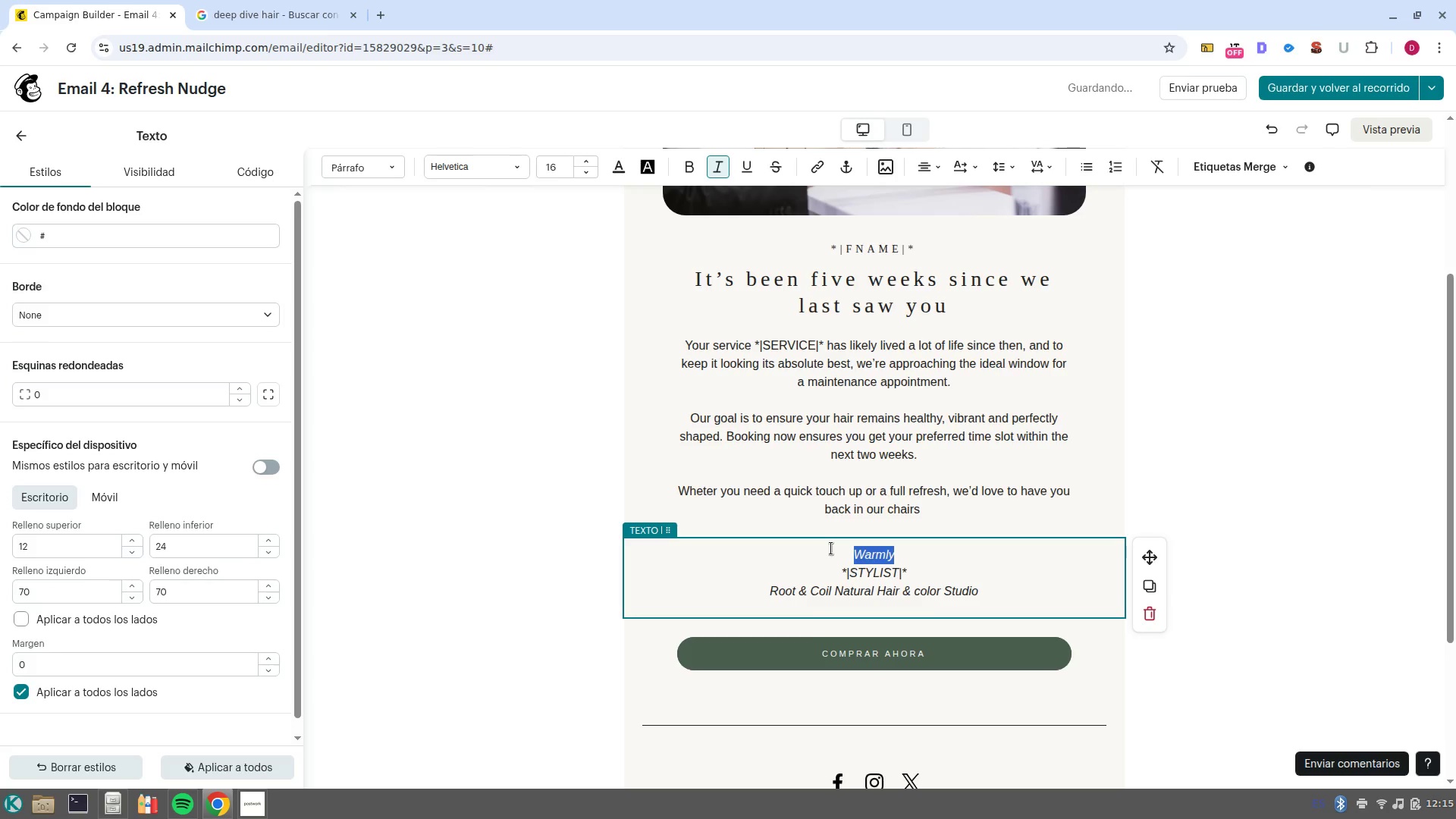 
type(Looking forward to seeing you soon)
 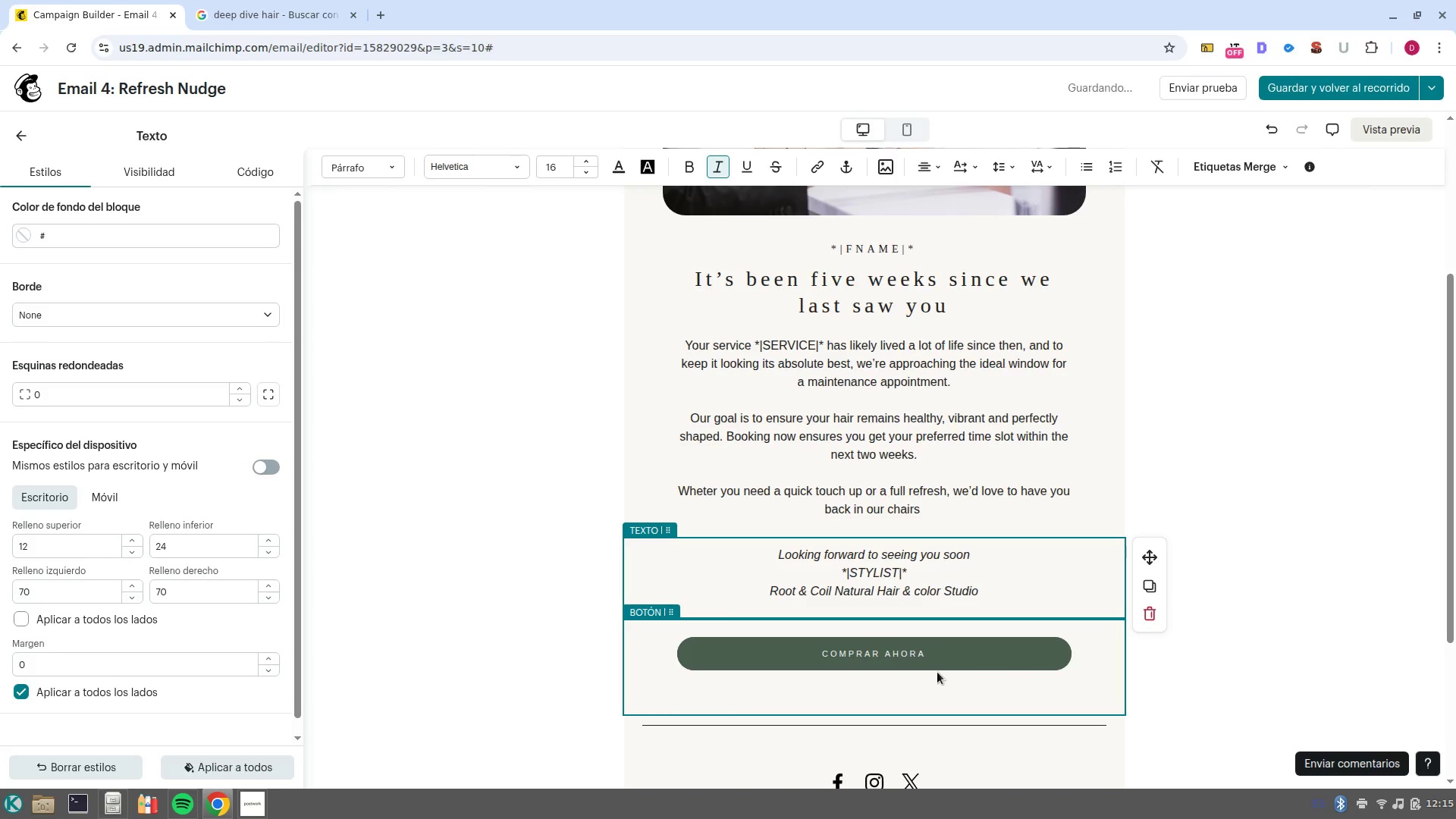 
left_click([918, 651])
 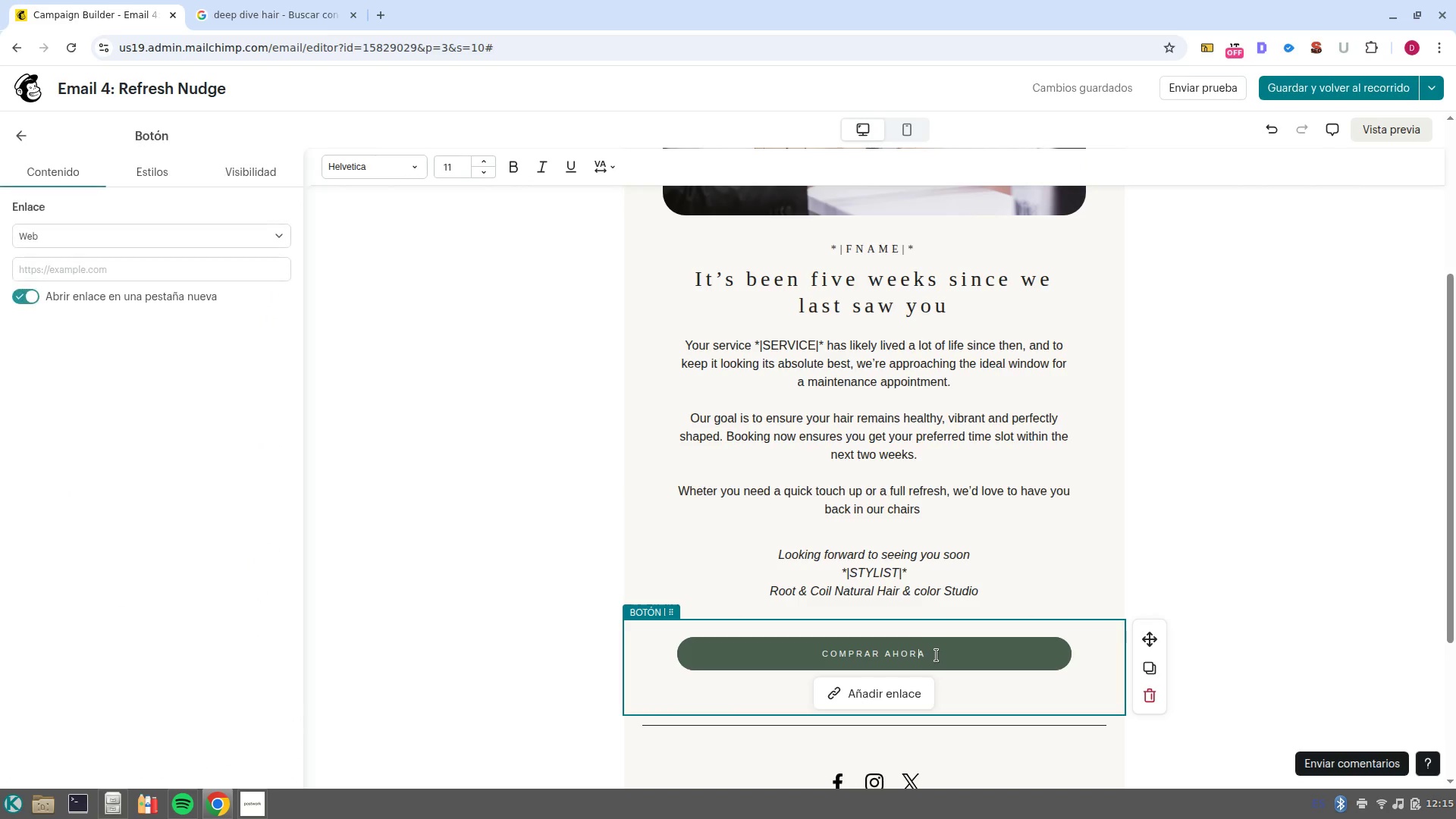 
left_click_drag(start_coordinate=[937, 655], to_coordinate=[814, 645])
 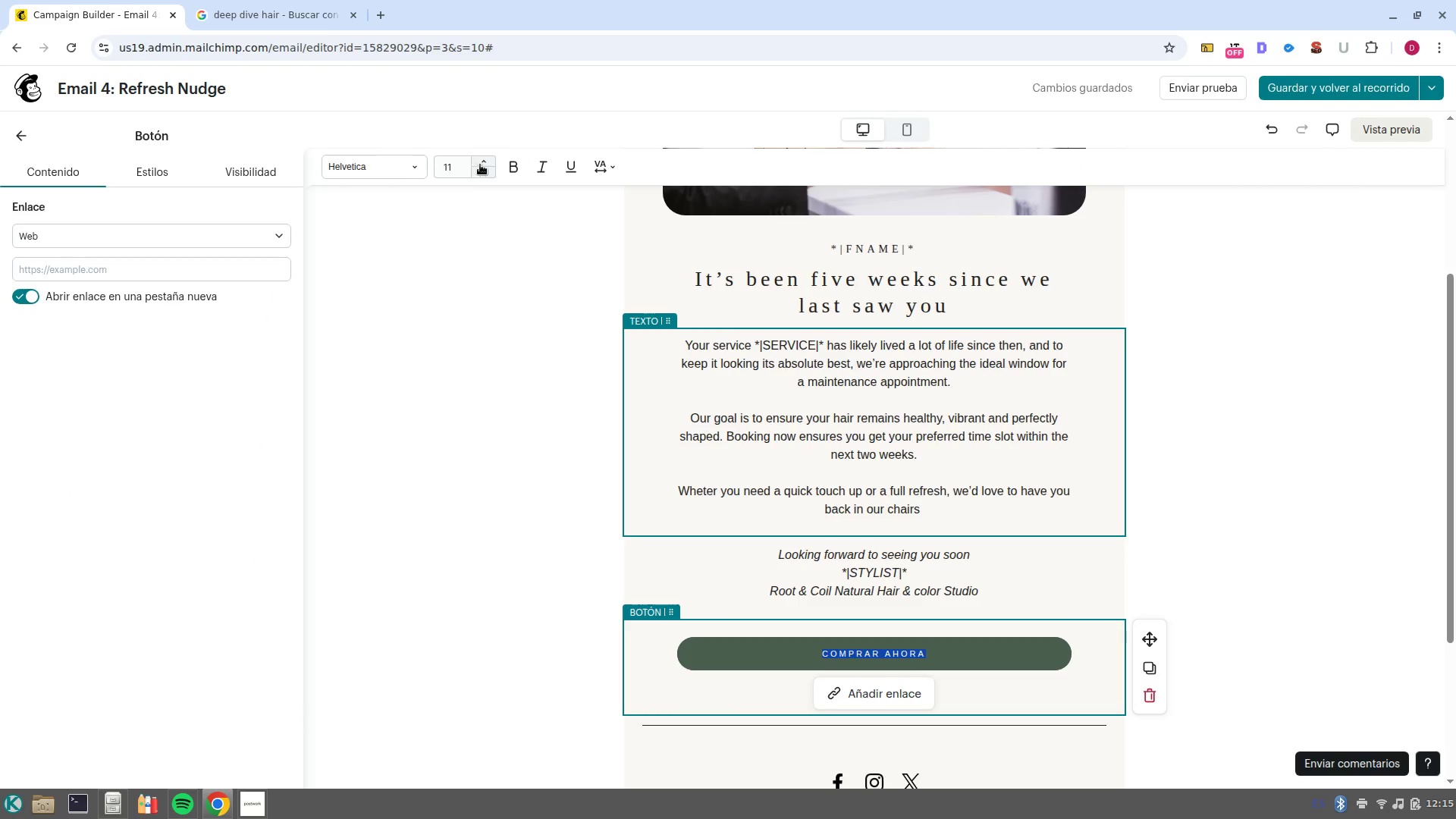 
left_click([461, 166])
 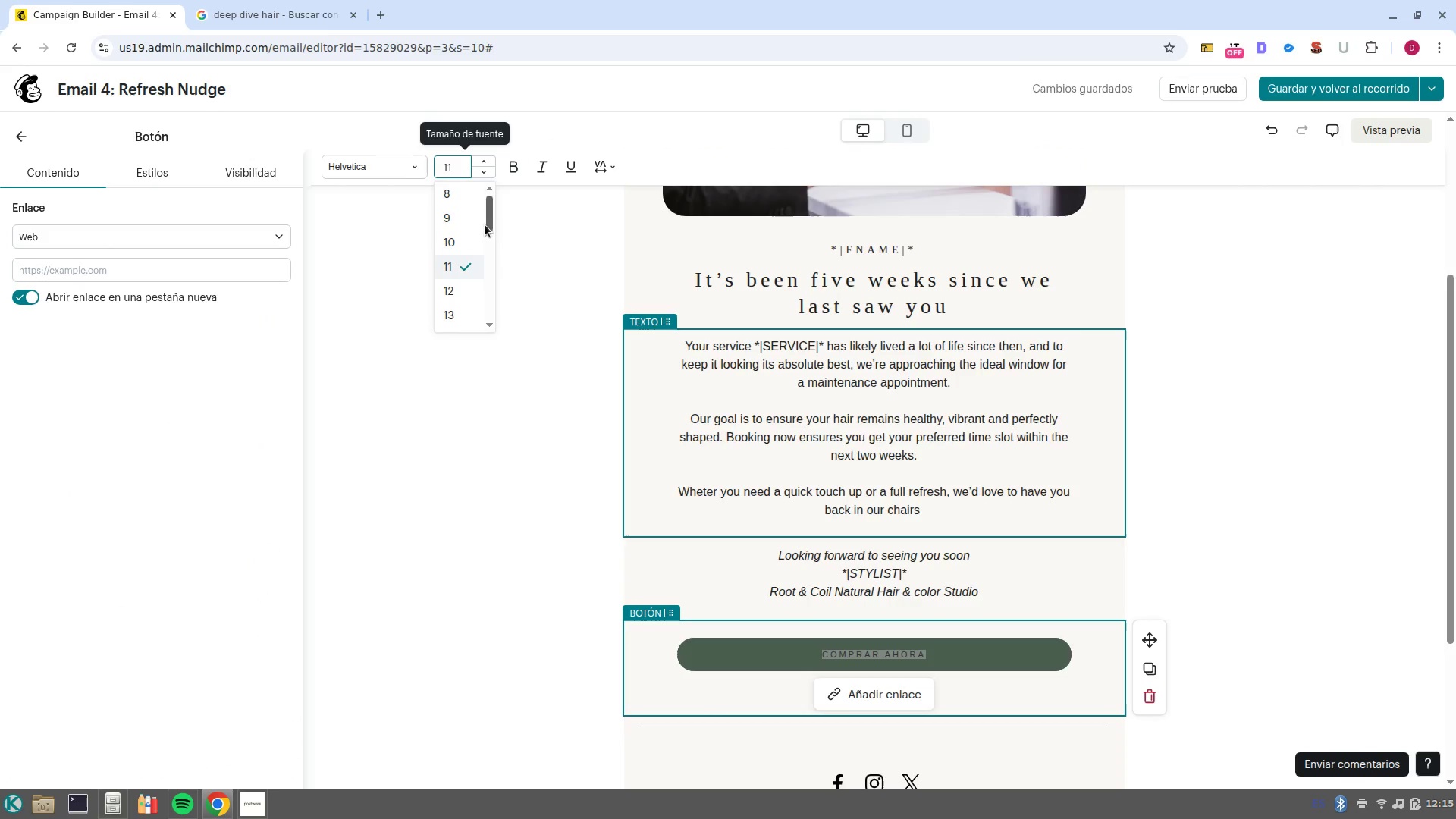 
left_click_drag(start_coordinate=[487, 225], to_coordinate=[484, 261])
 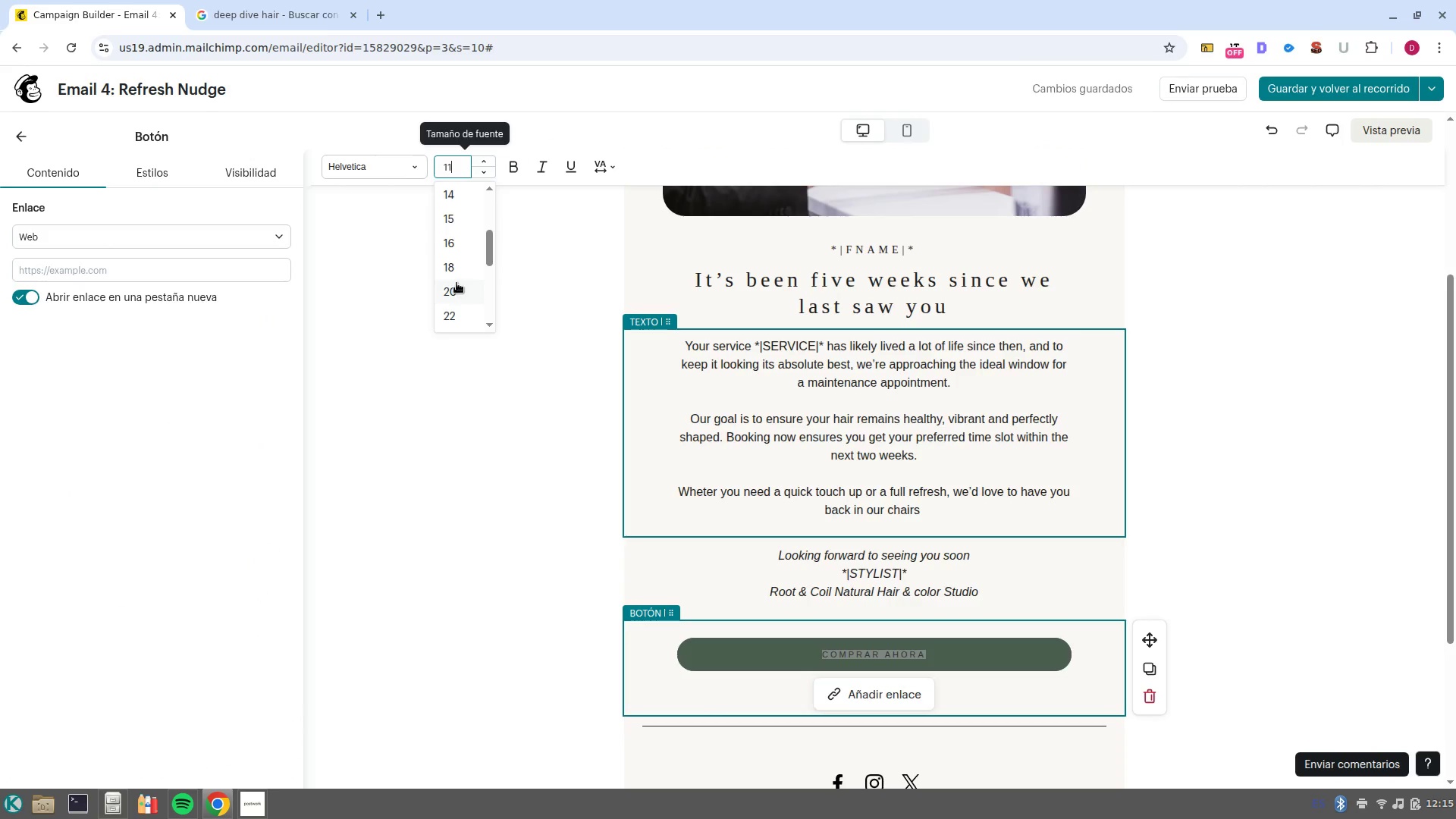 
left_click([456, 283])
 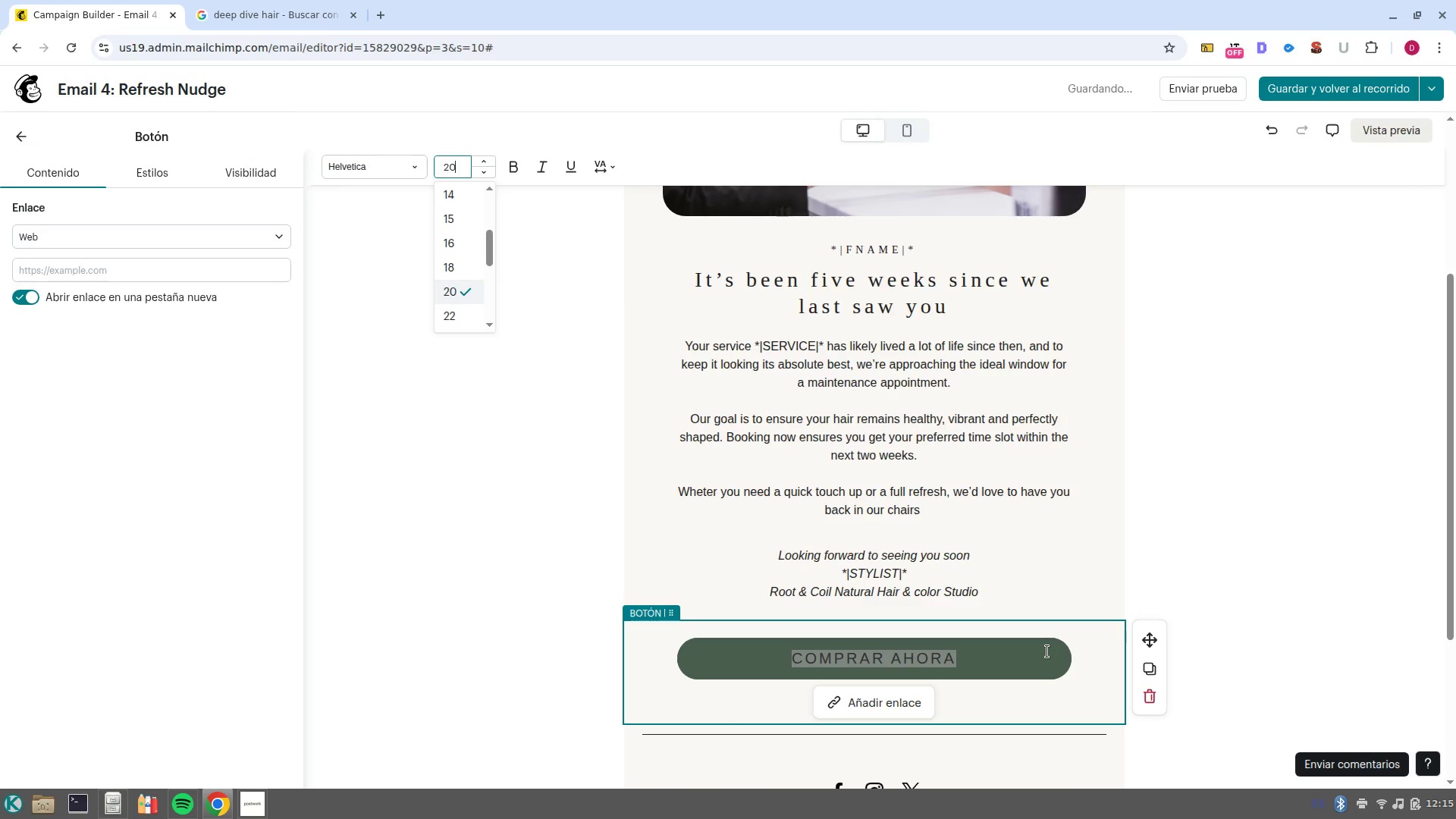 
key(Shift+B)
 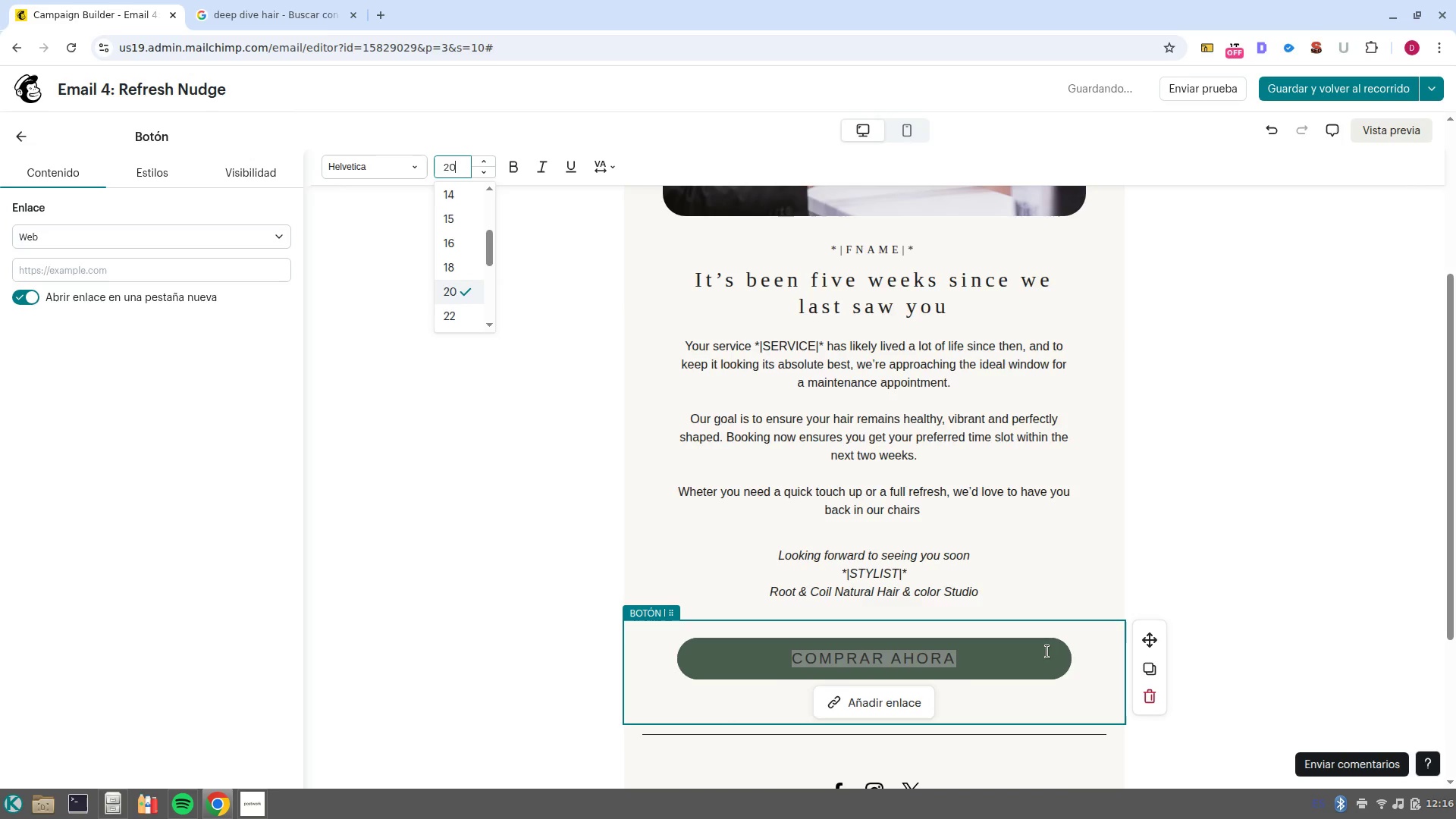 
left_click([1047, 651])
 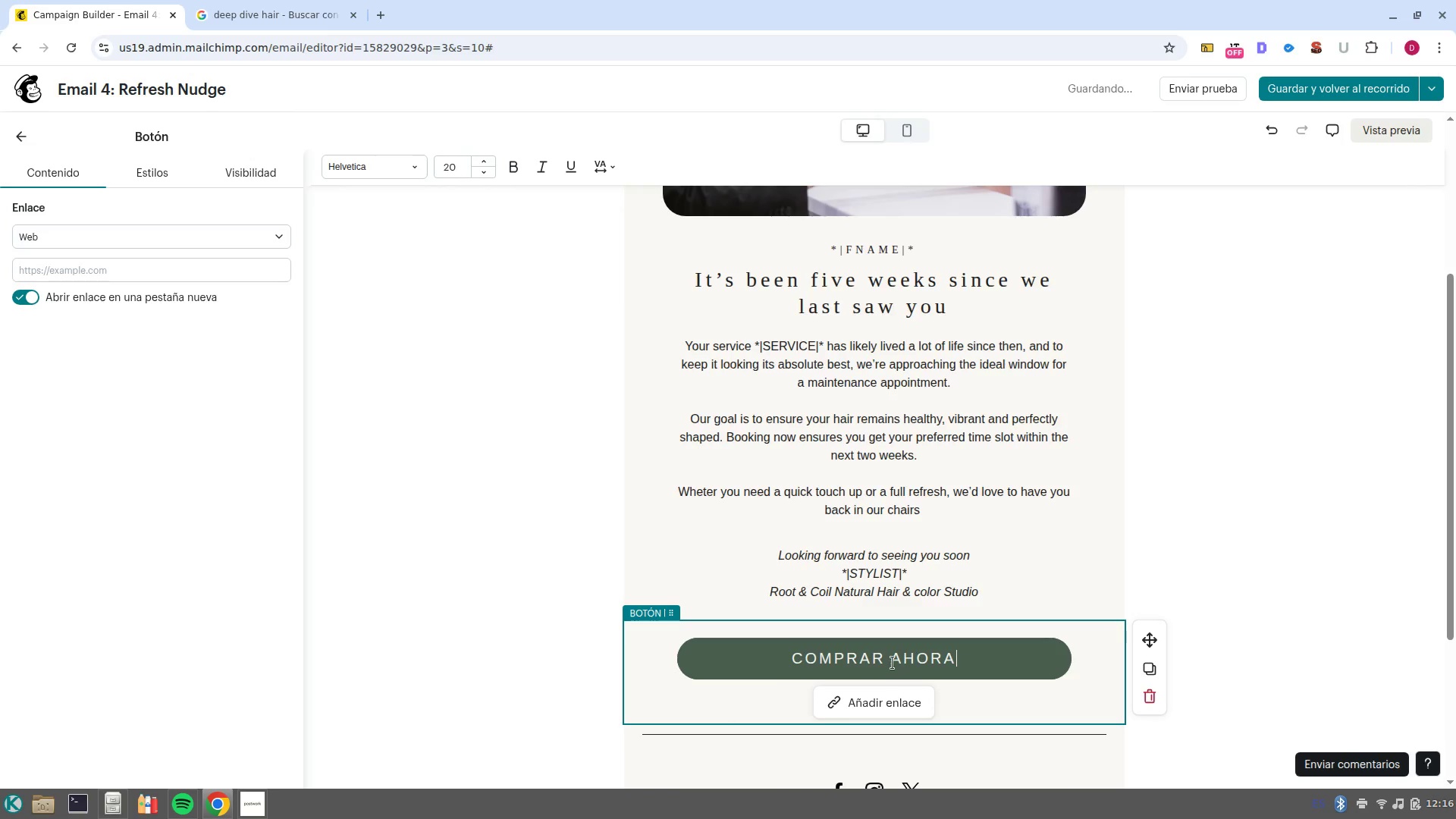 
double_click([885, 657])
 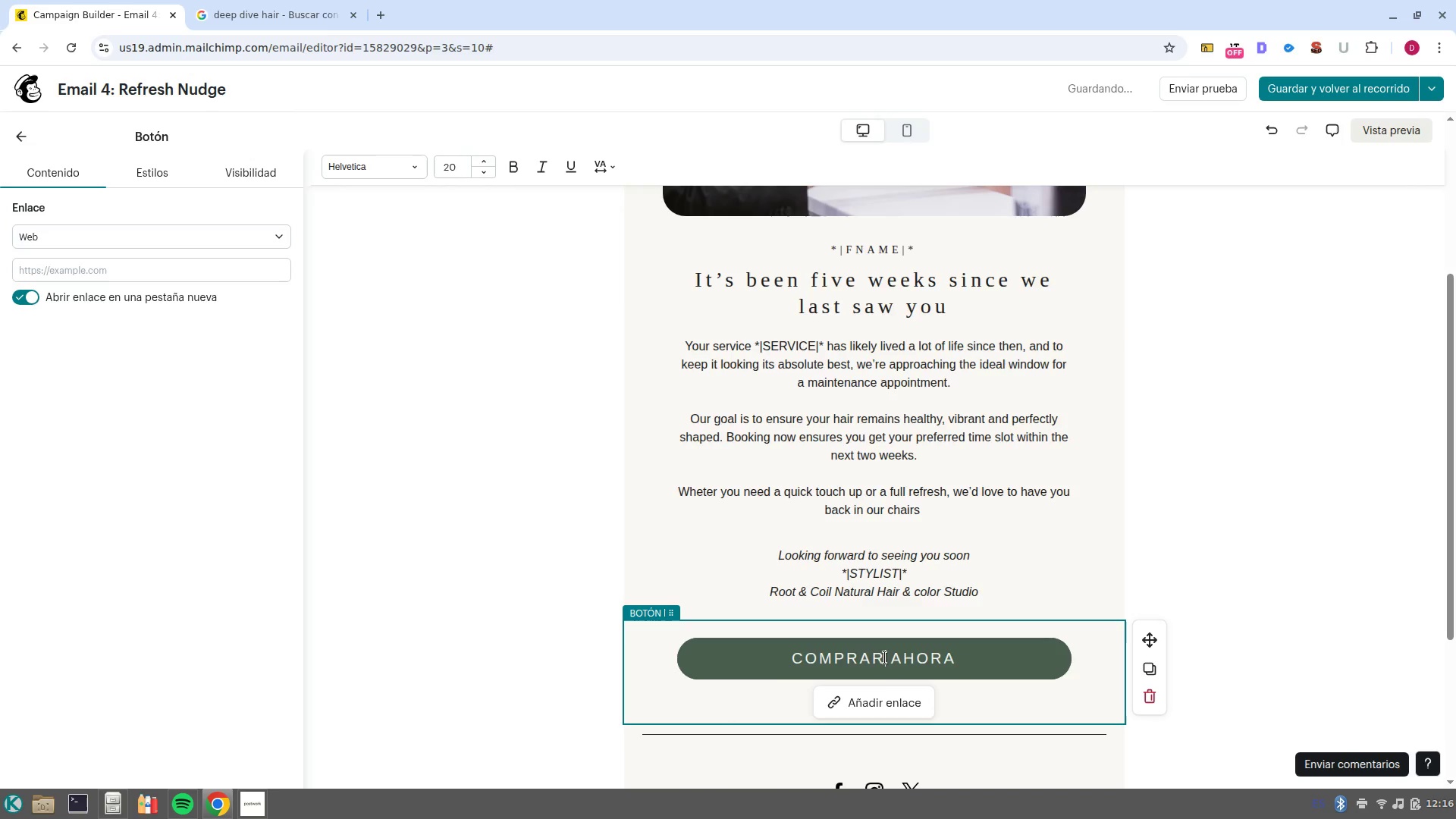 
triple_click([885, 657])
 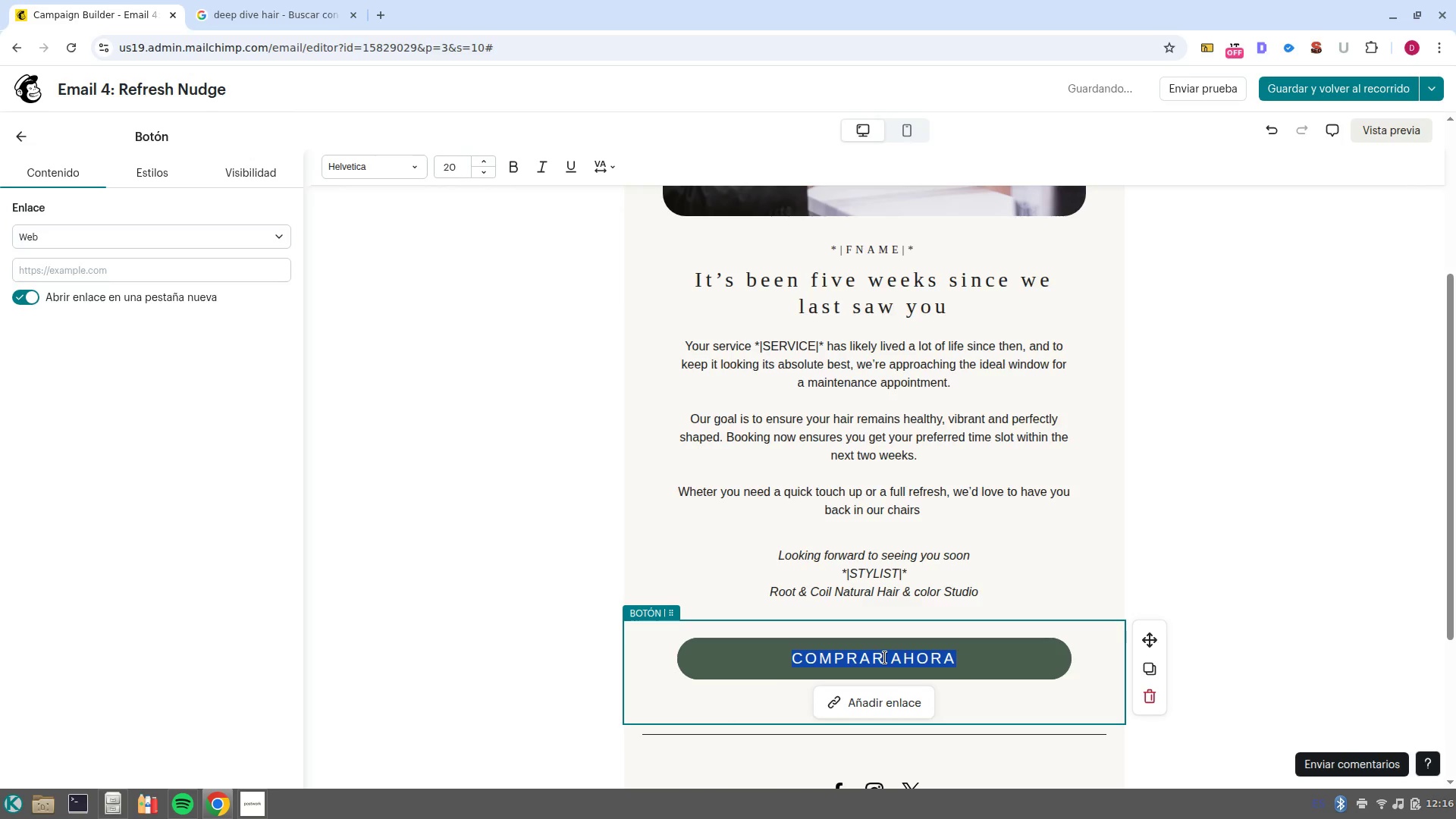 
key(Backspace)
type(Book)
key(Backspace)
key(Backspace)
key(Backspace)
key(Backspace)
type(BOOK YOUR NEXT VISIT)
 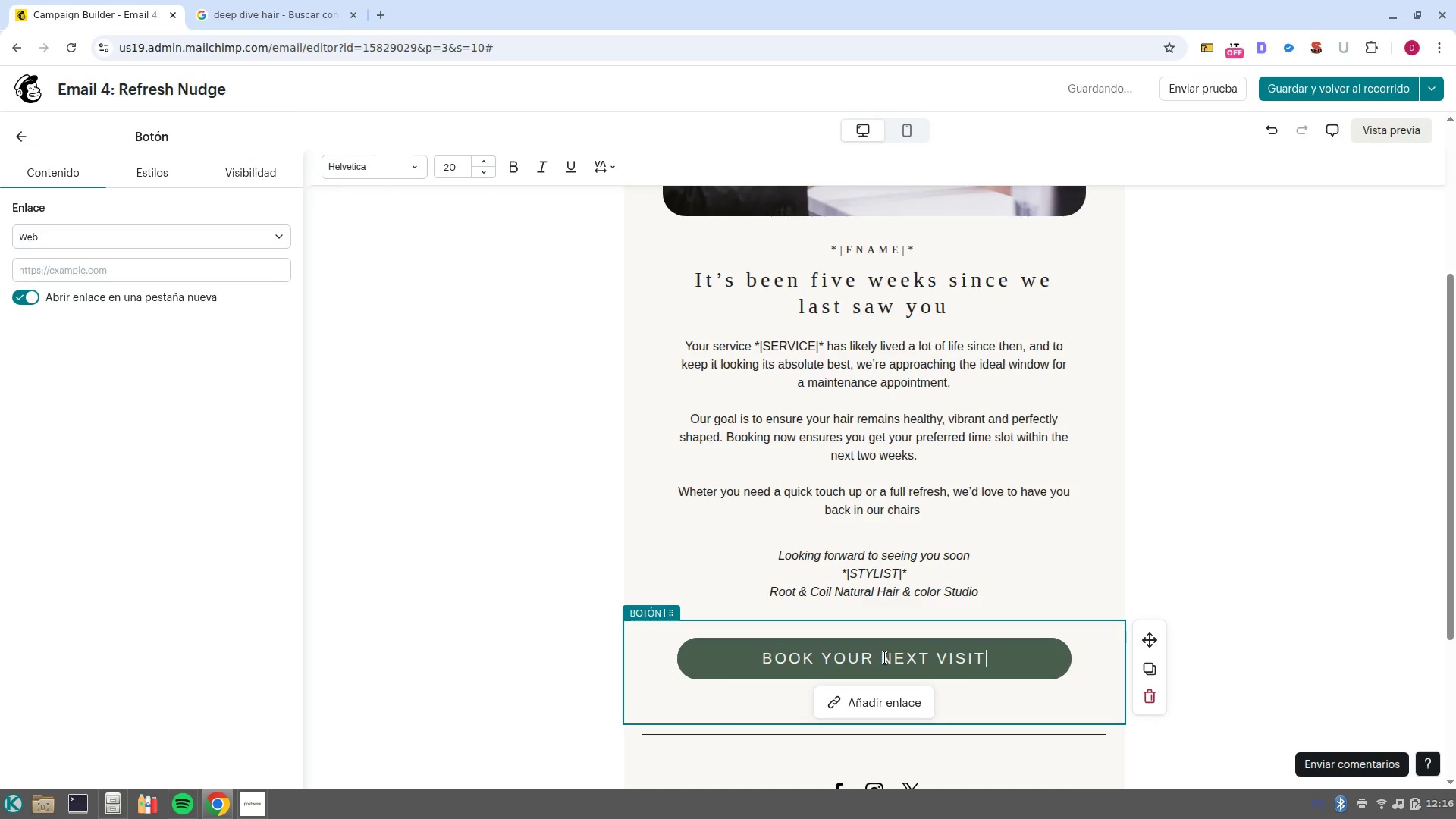 
left_click([1239, 557])
 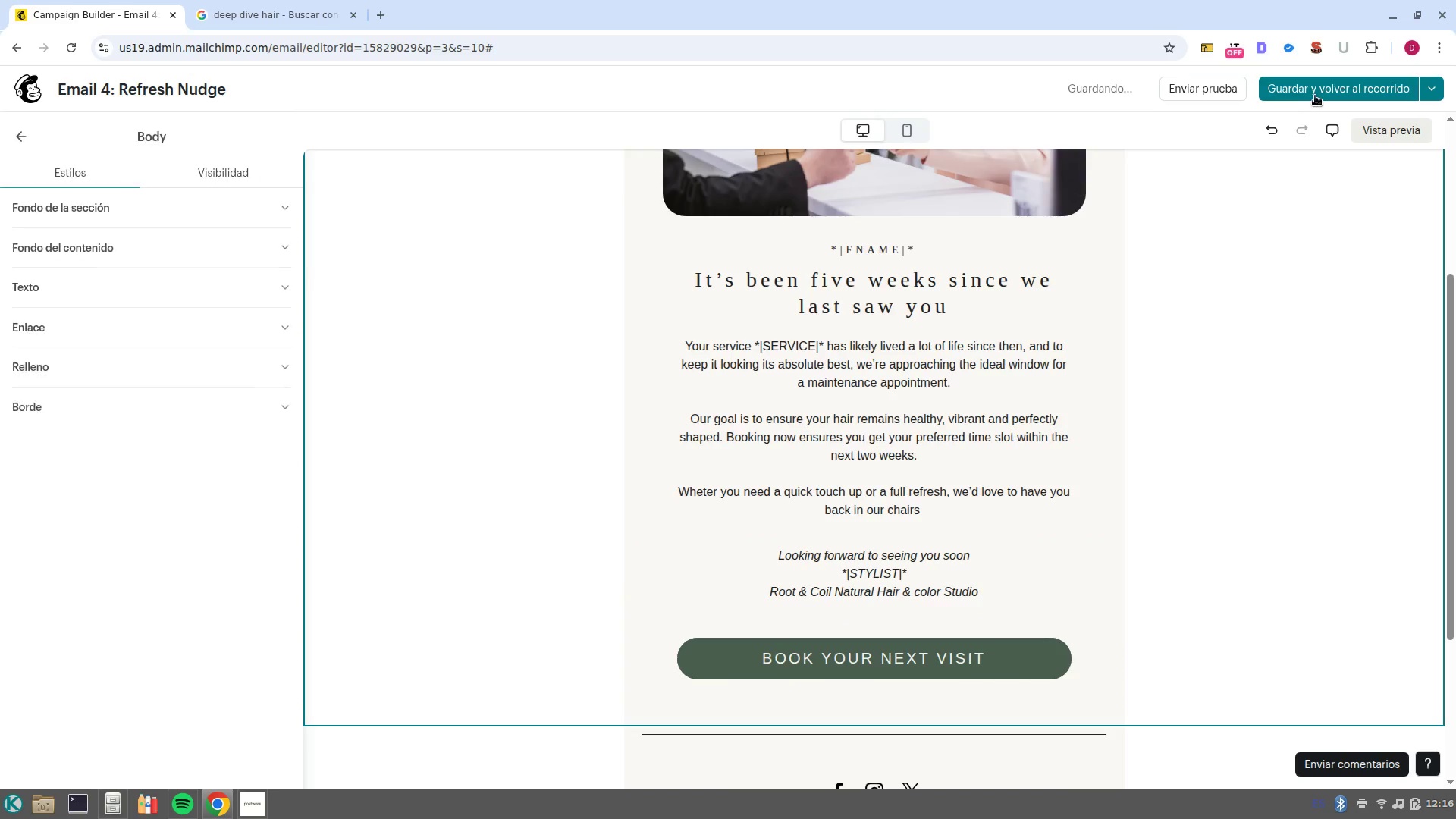 
left_click([1315, 96])
 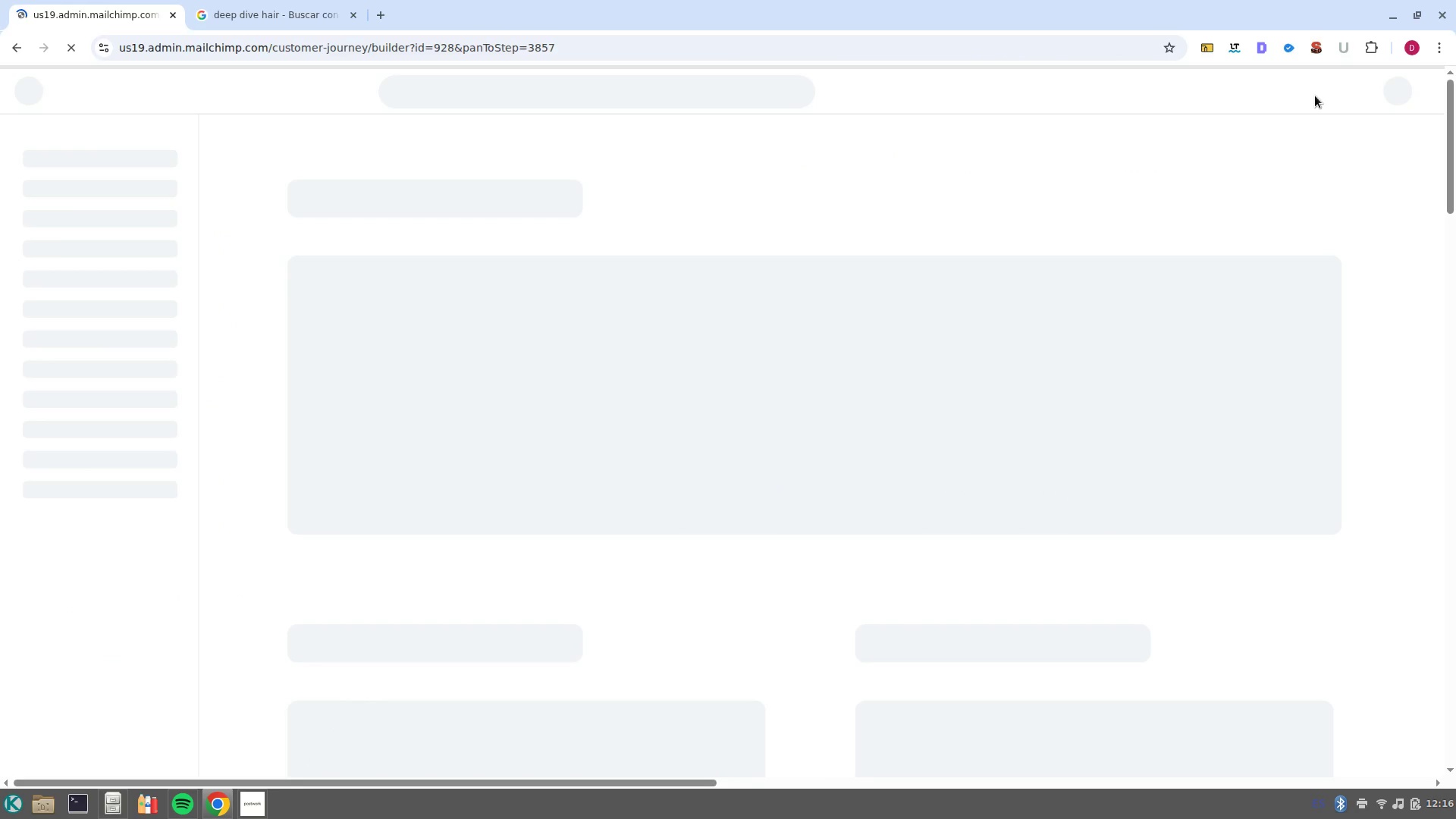 
wait(10.15)
 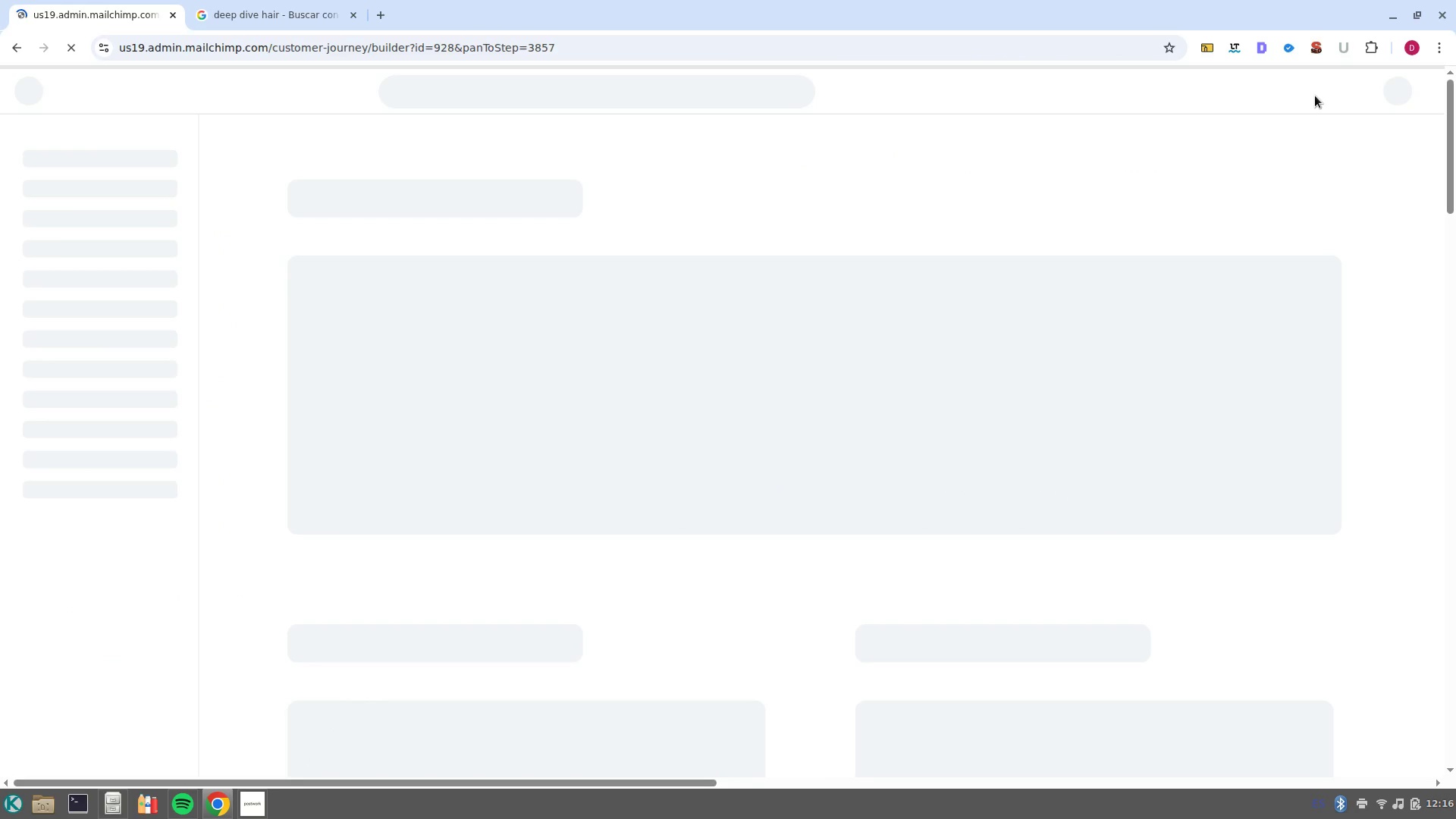 
left_click([266, 764])